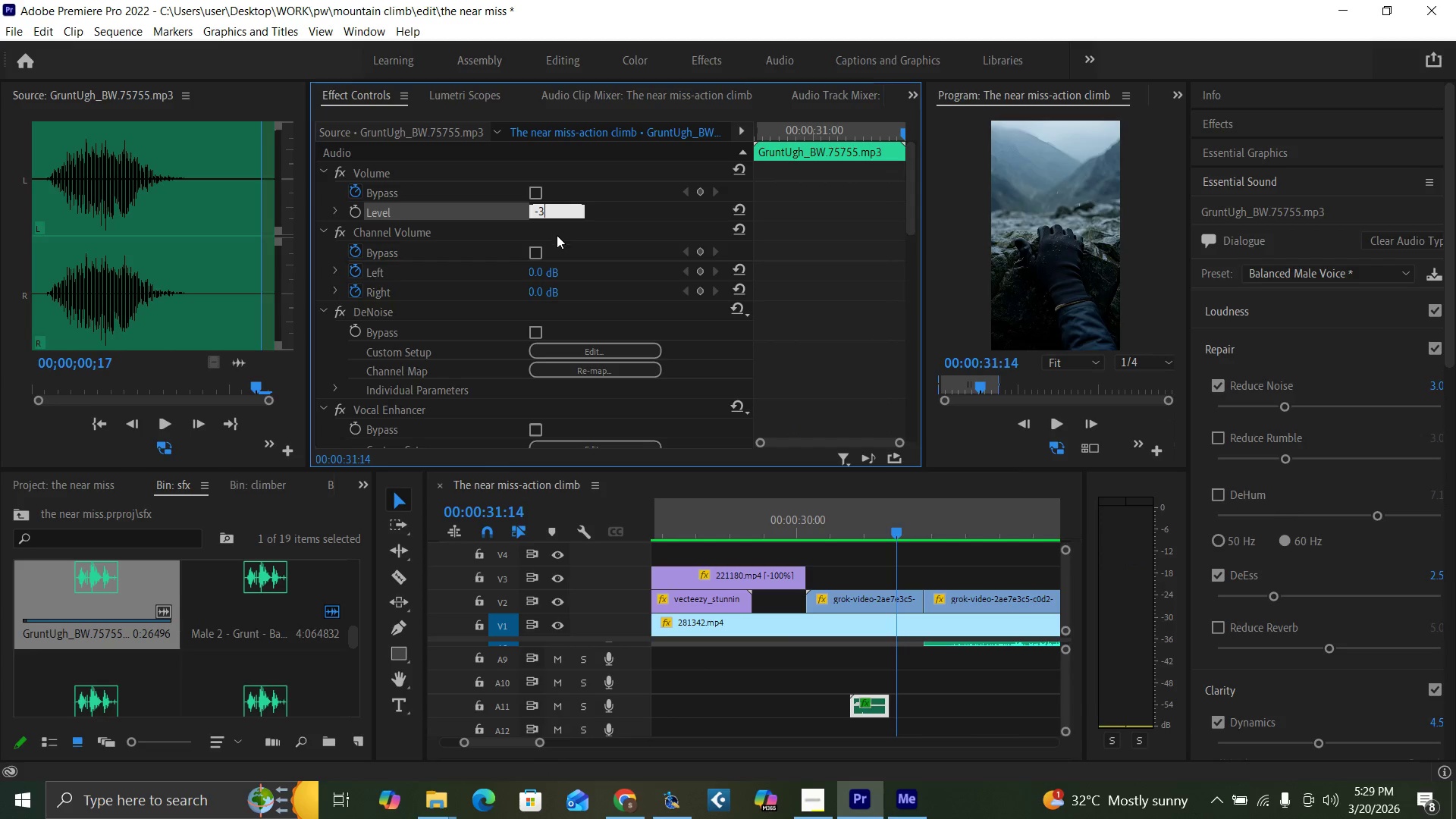 
key(Enter)
 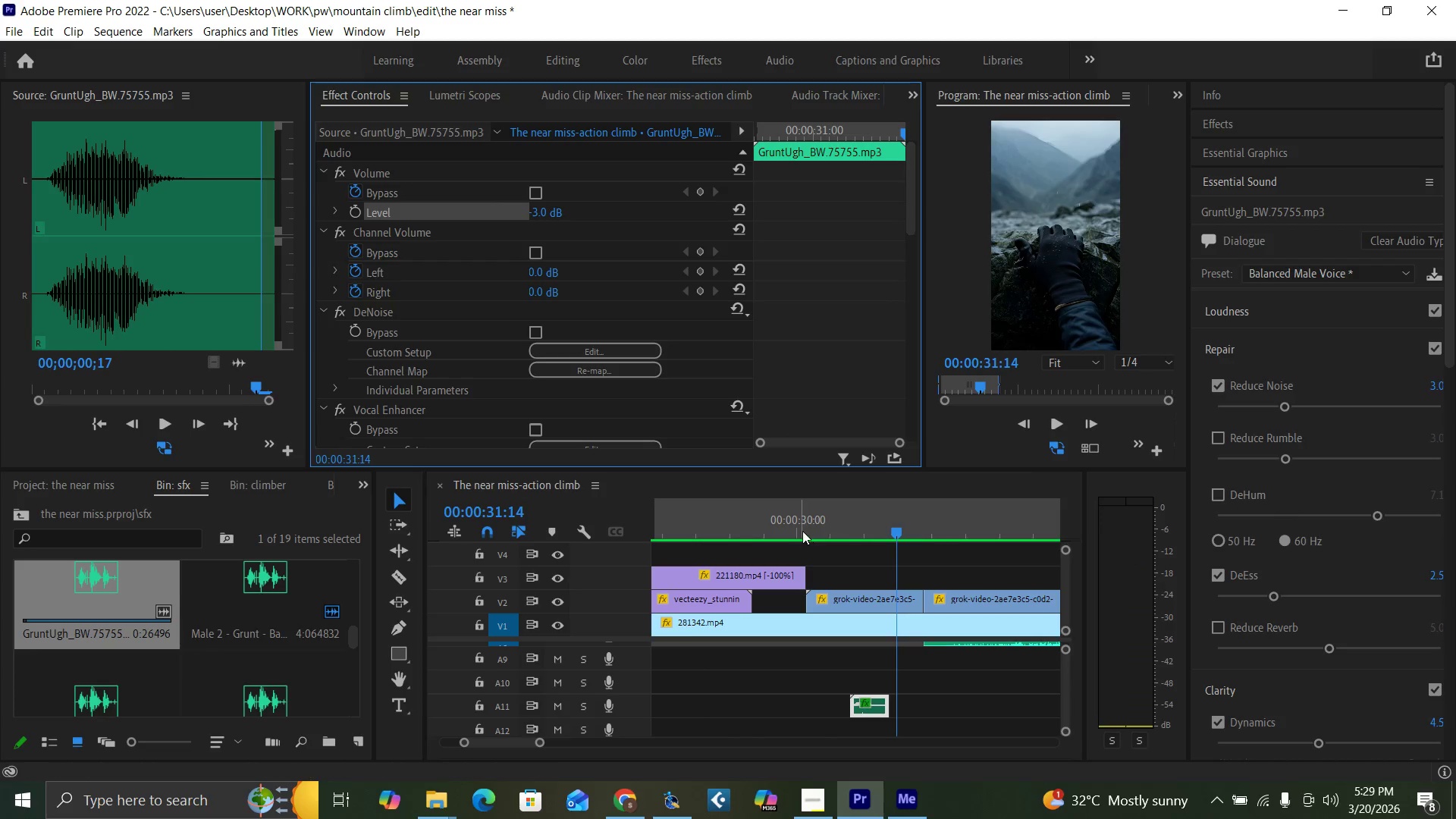 
key(Space)
 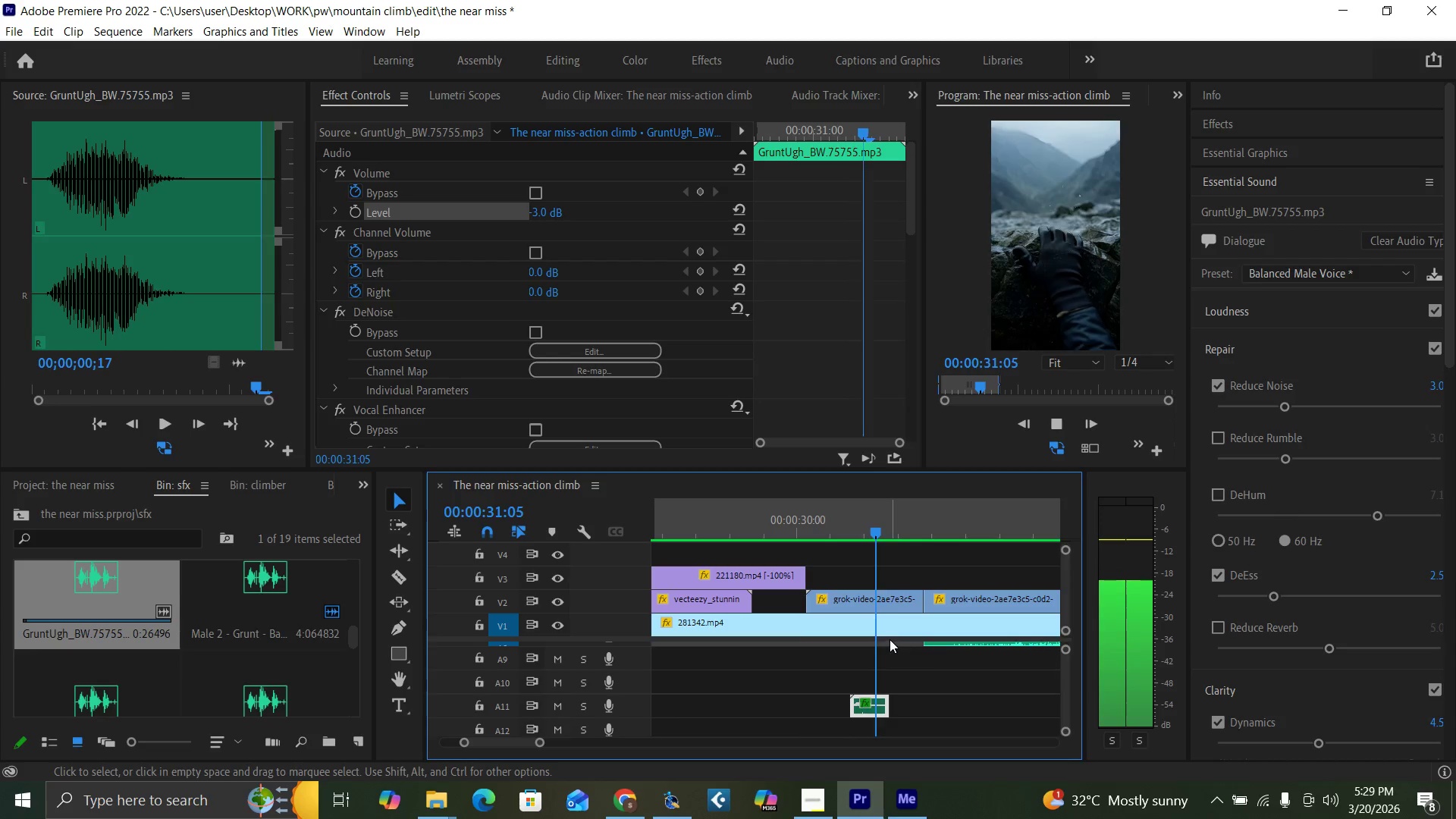 
key(Space)
 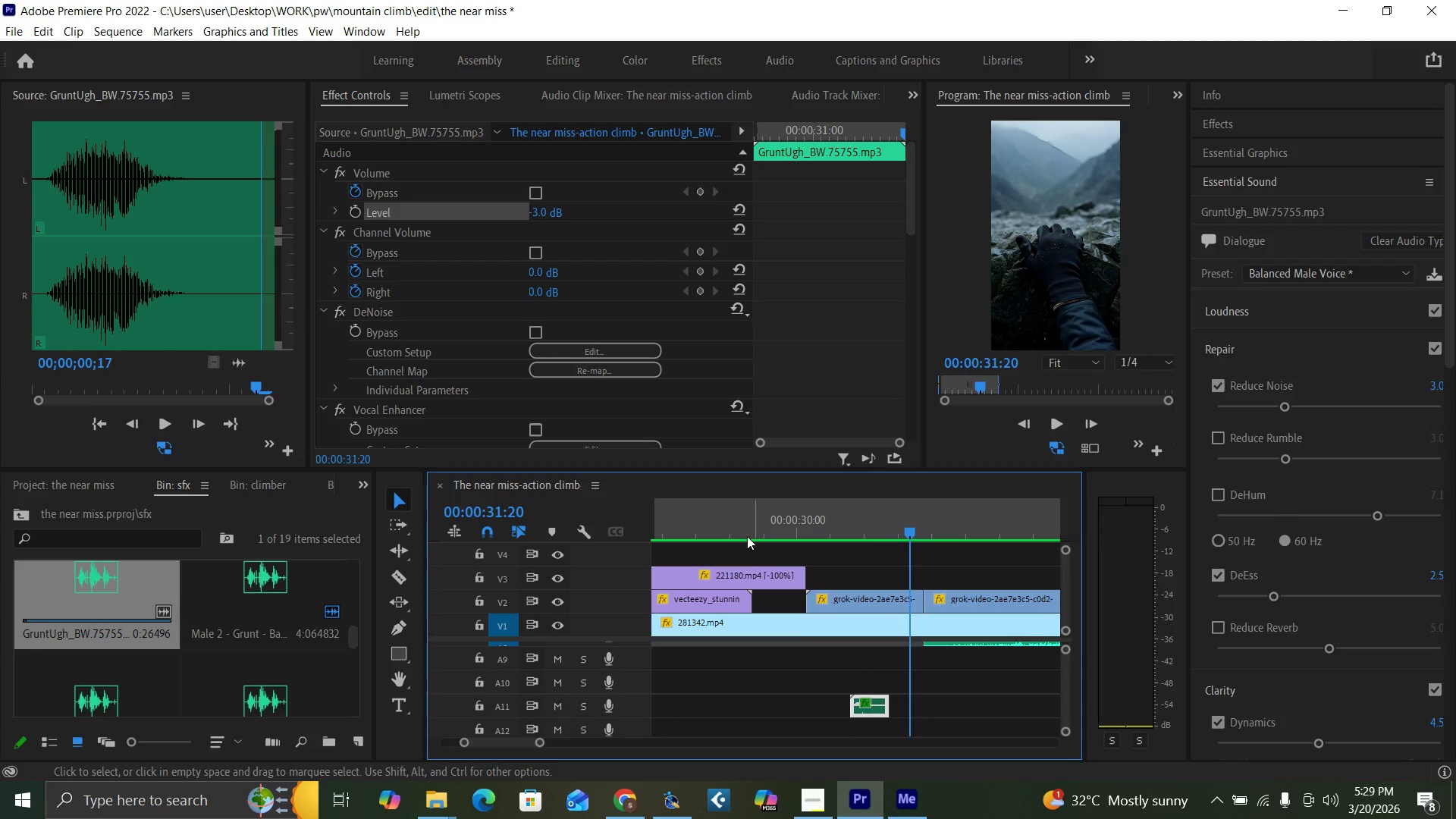 
left_click([743, 532])
 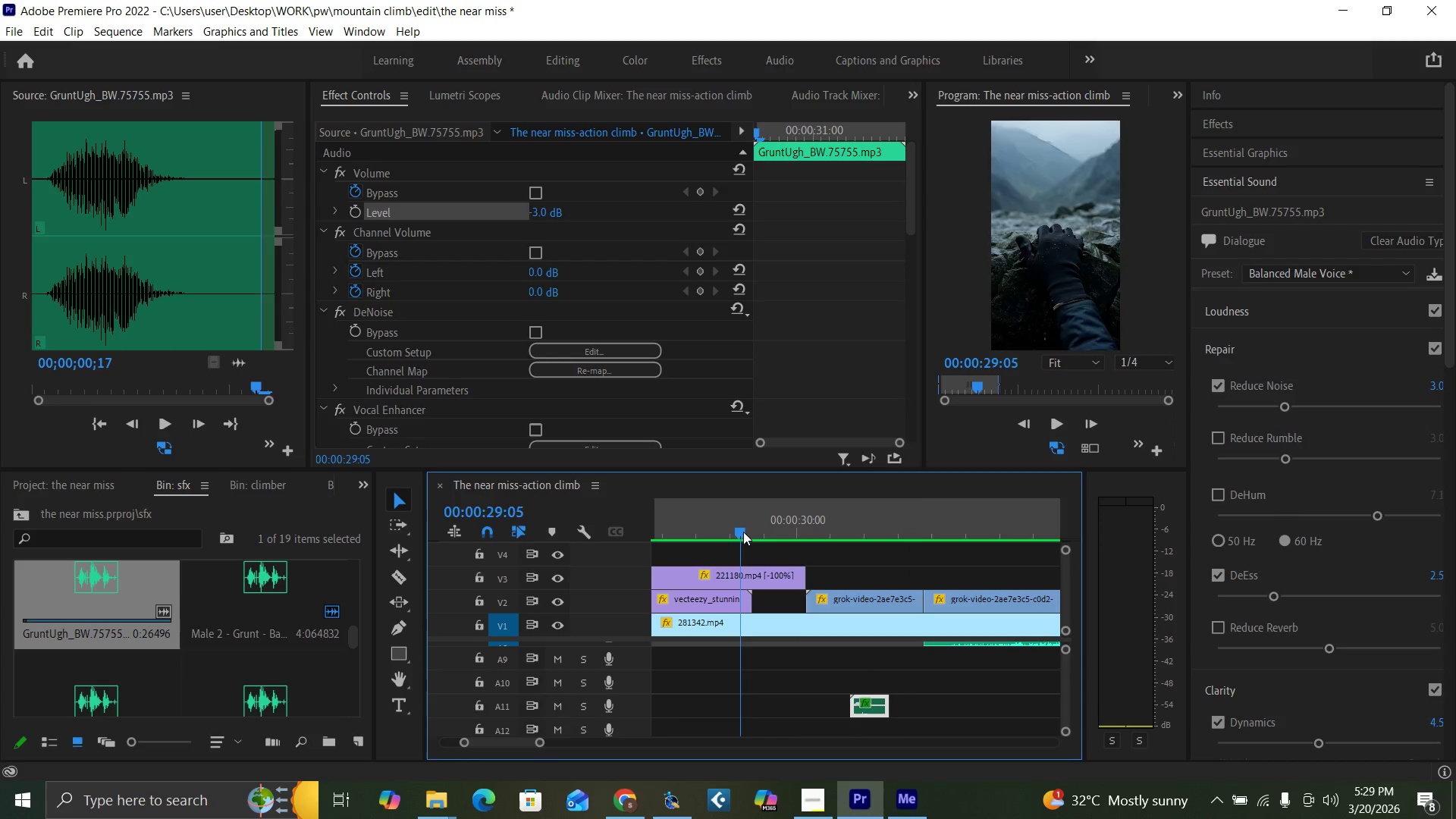 
key(Space)
 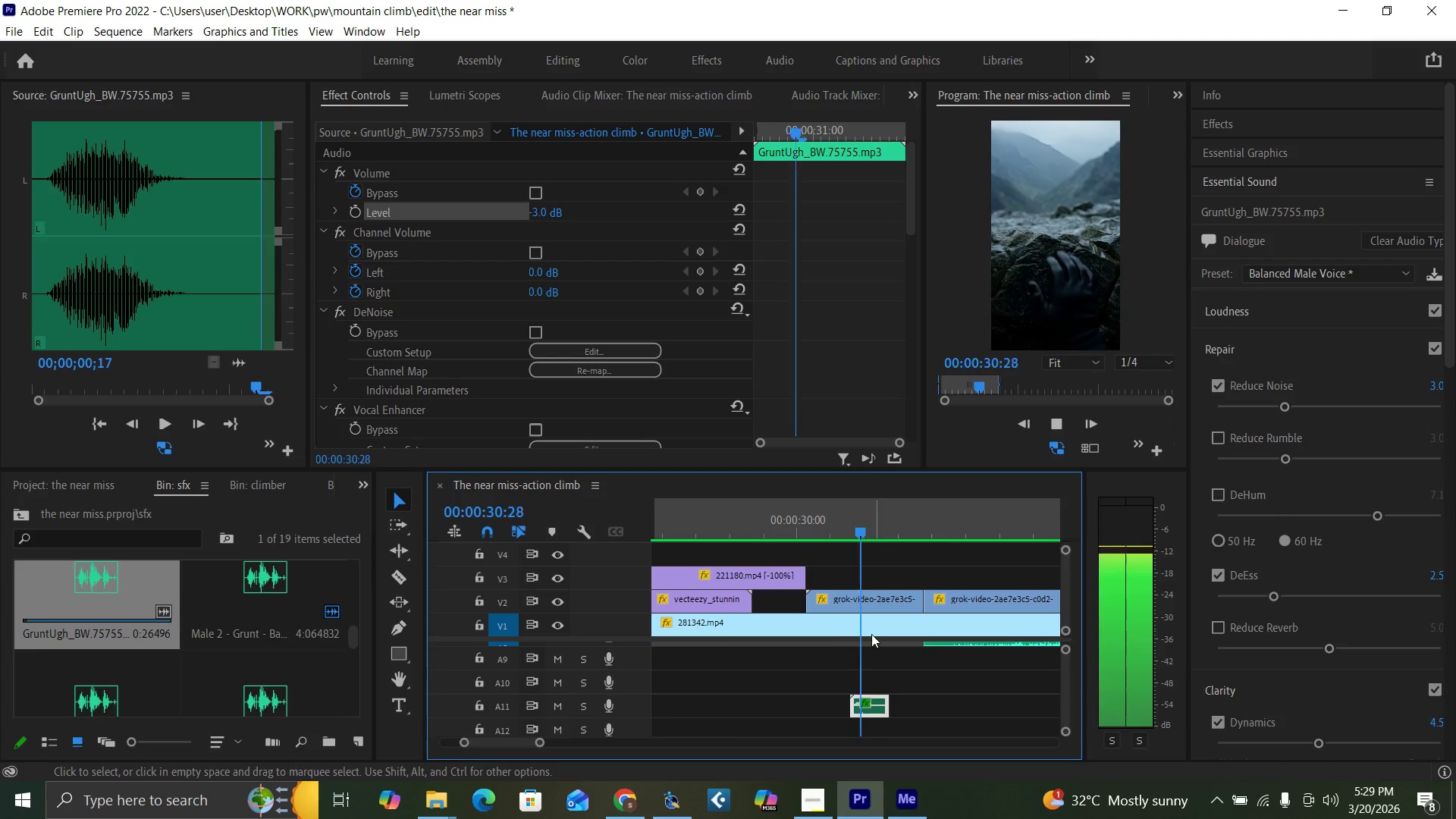 
key(Space)
 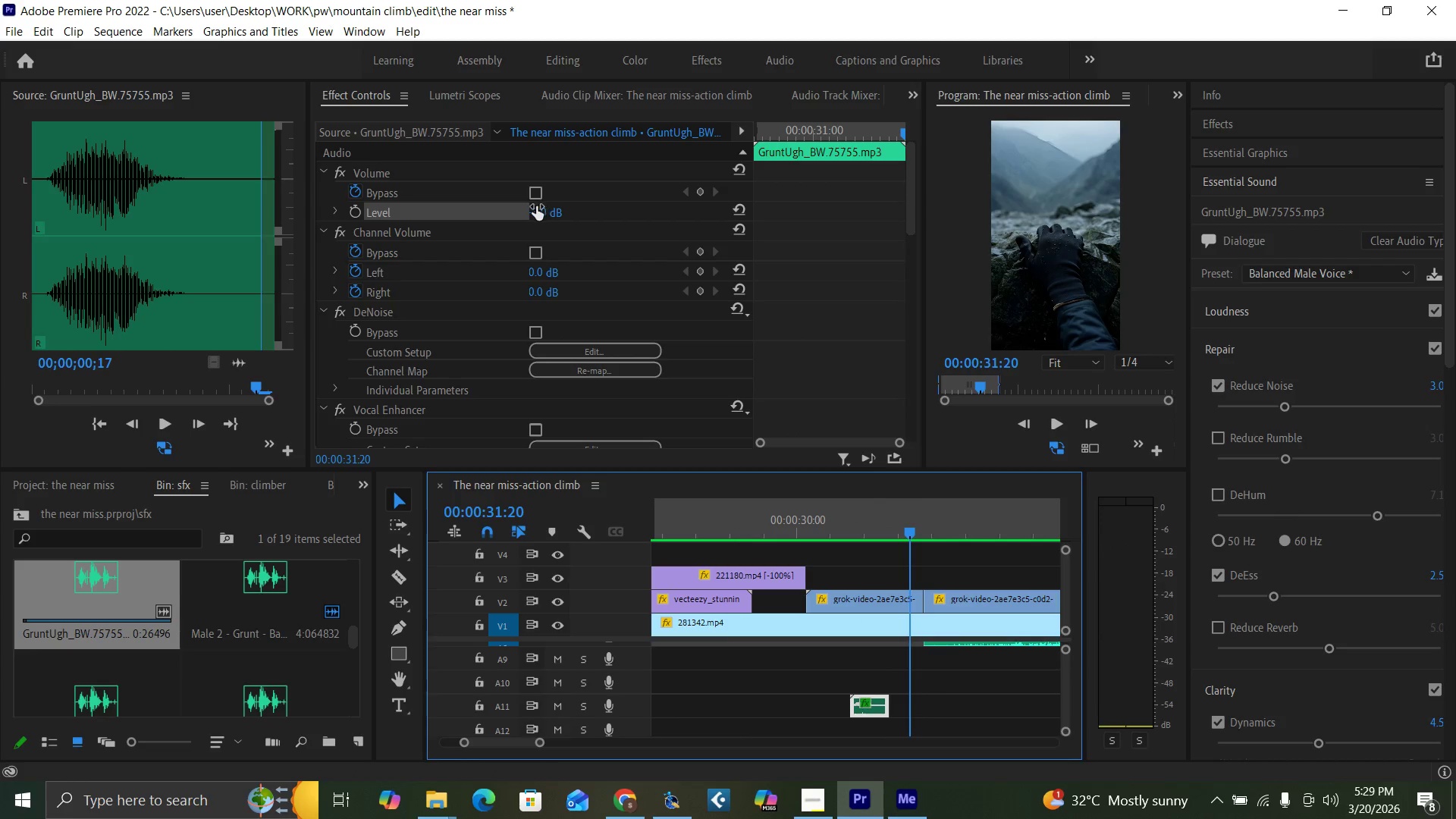 
left_click([538, 209])
 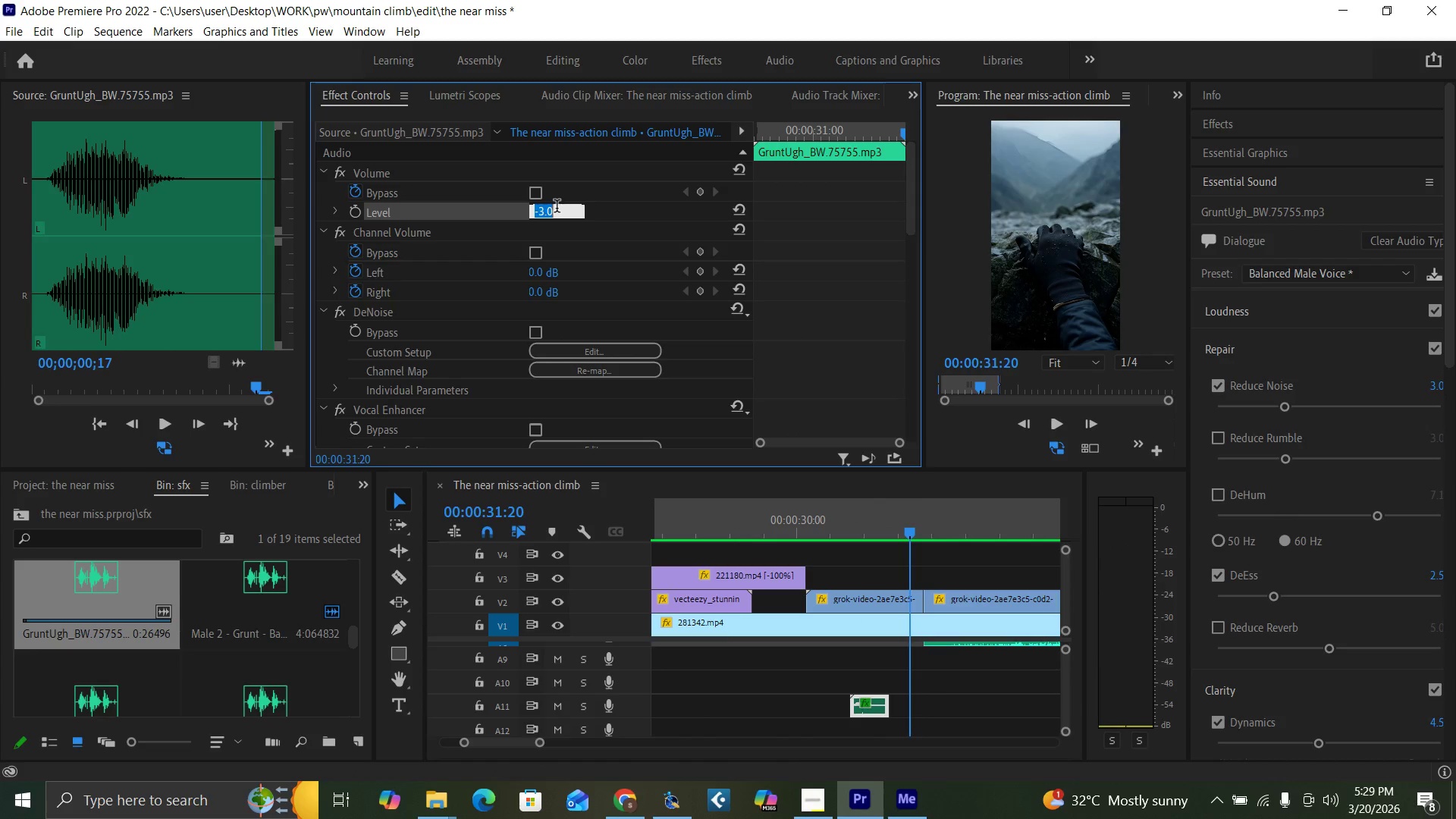 
key(Minus)
 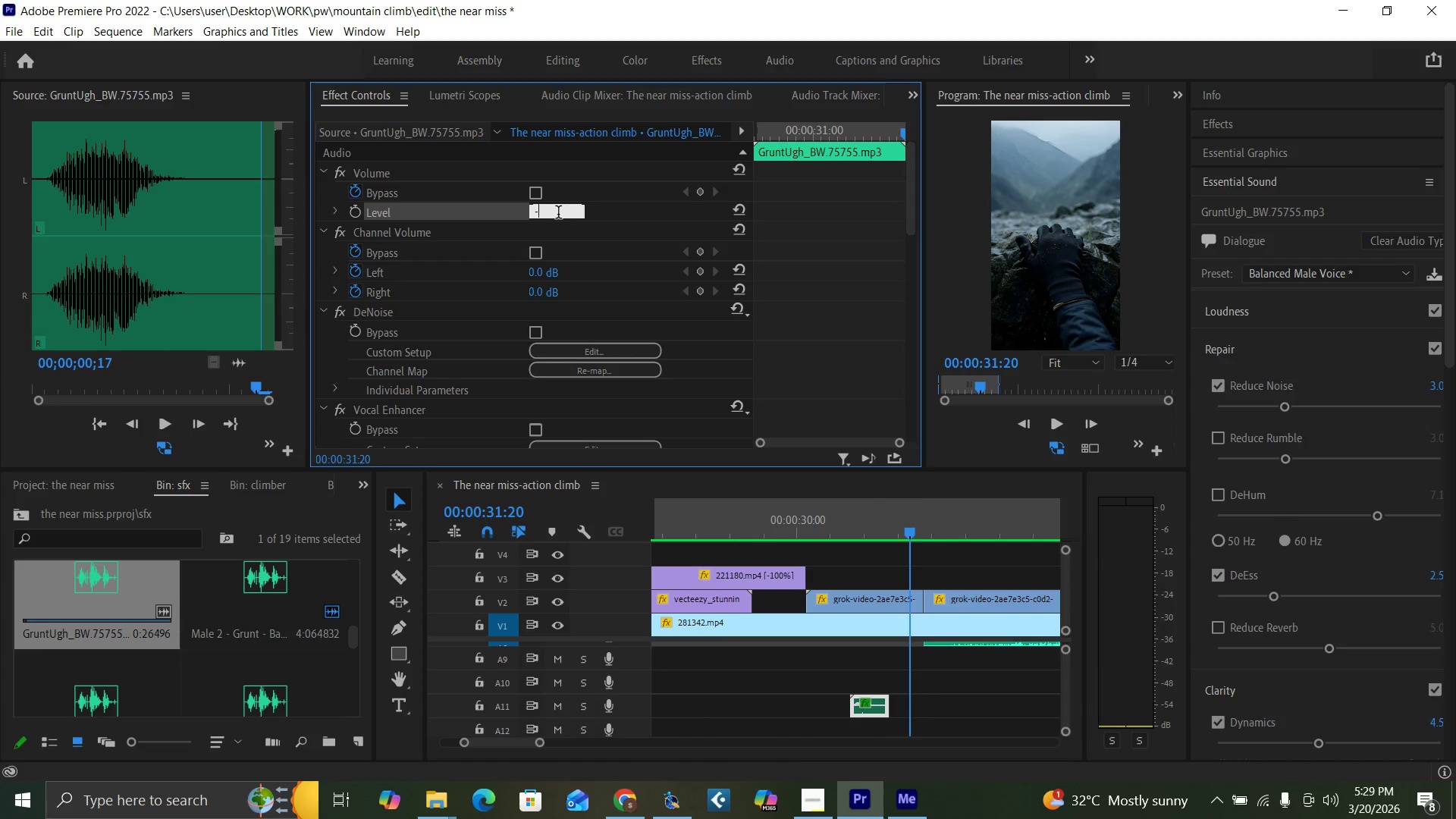 
key(4)
 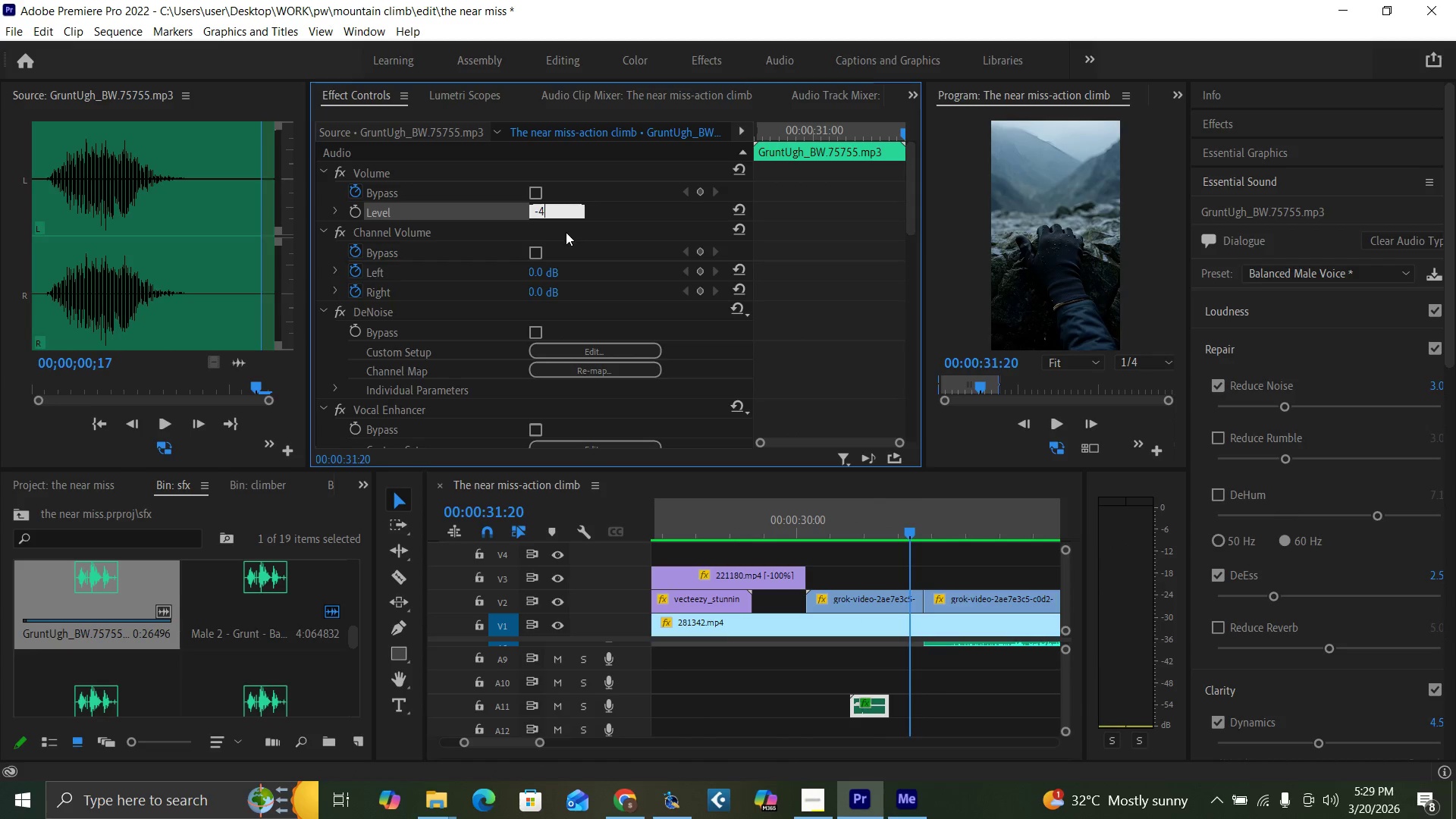 
key(Enter)
 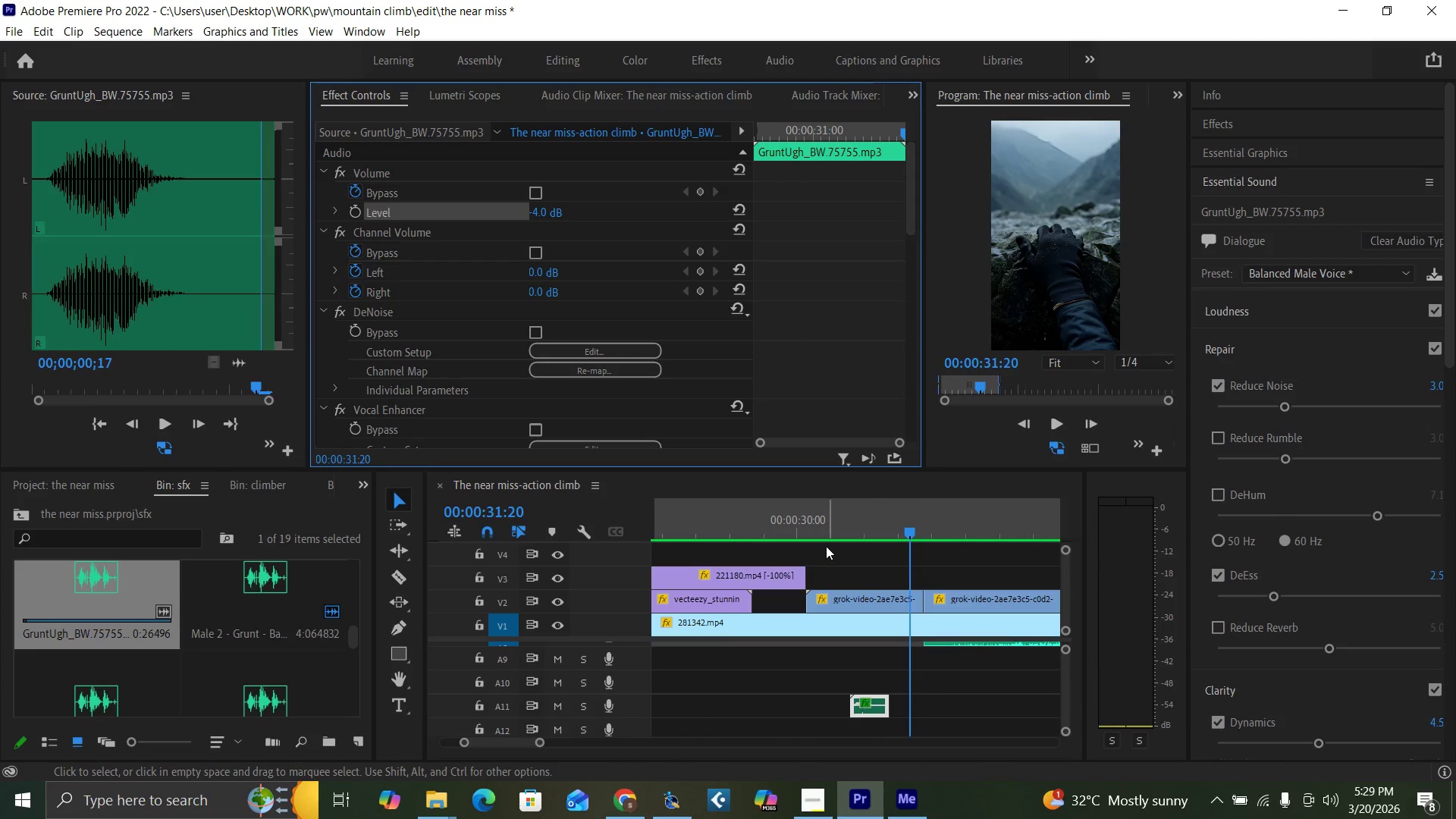 
left_click([808, 533])
 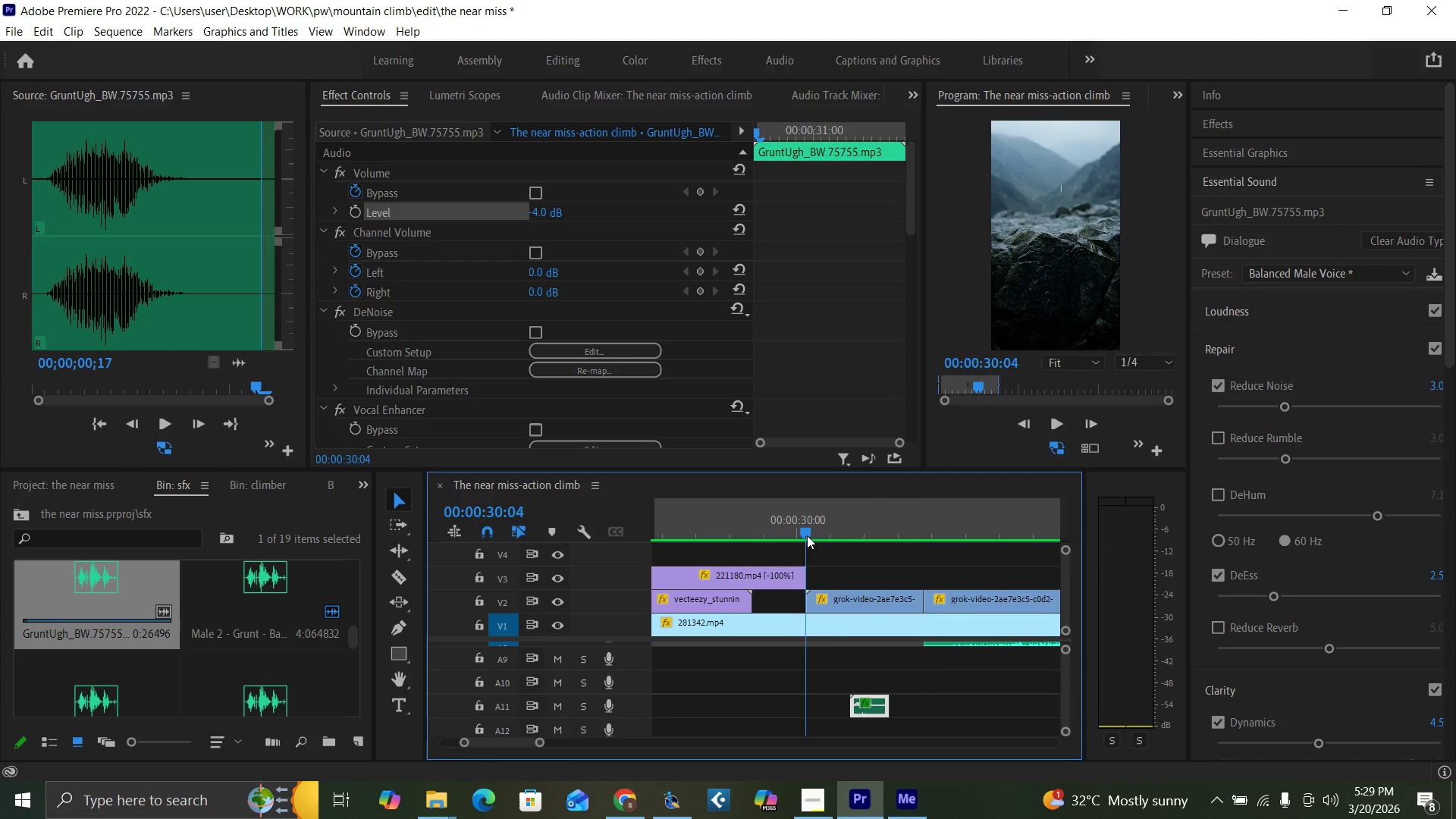 
key(Space)
 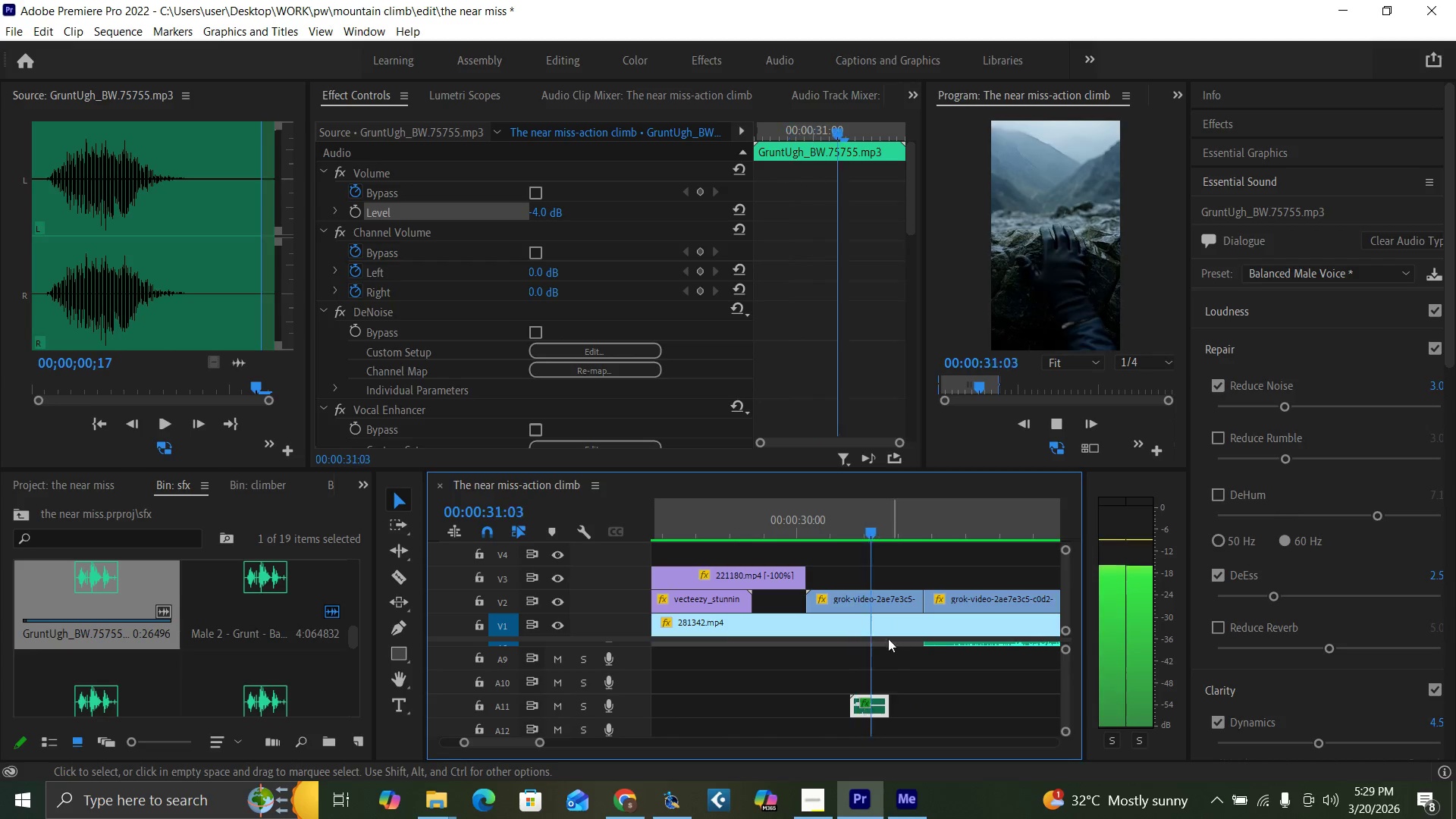 
key(Space)
 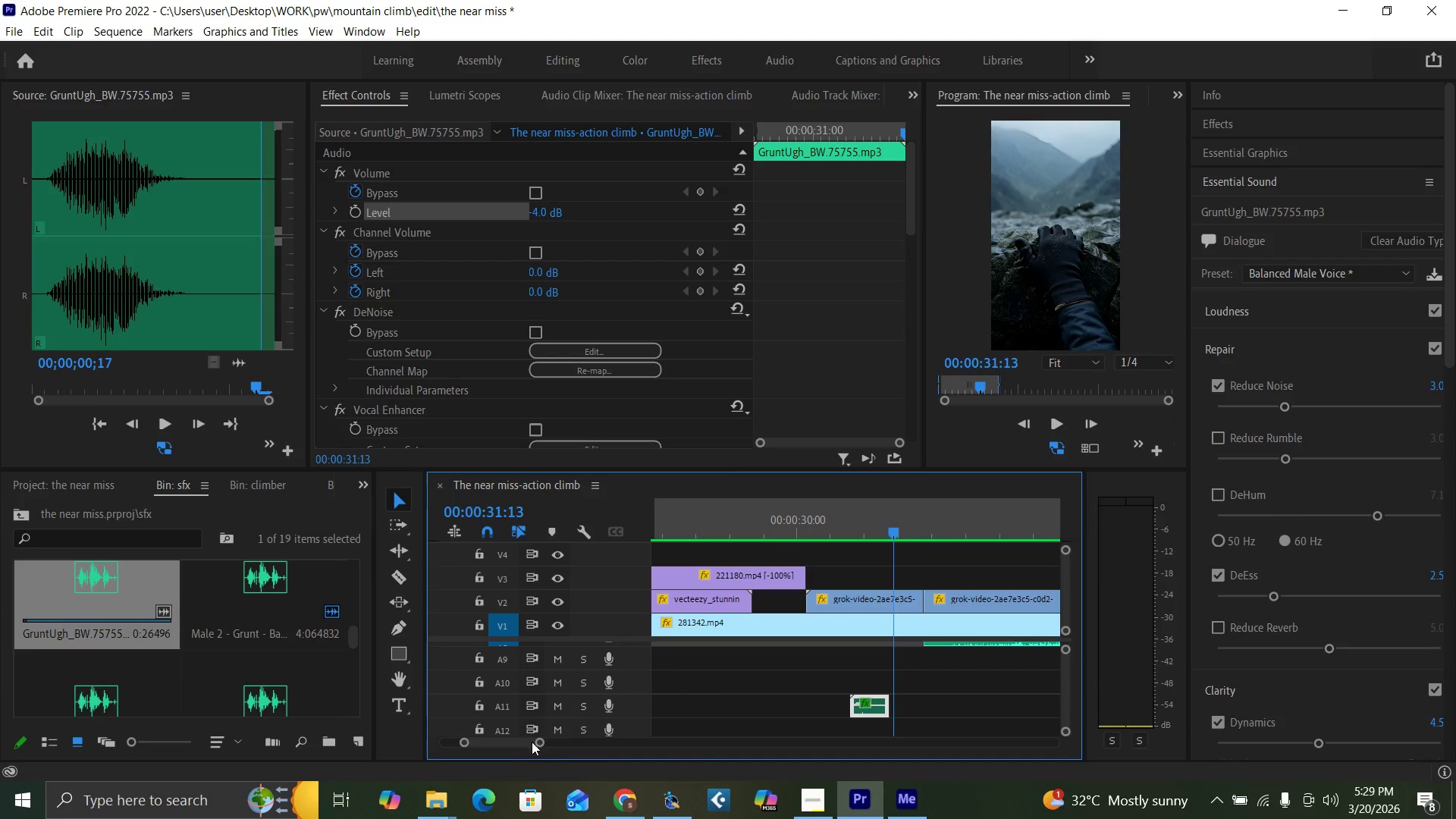 
left_click_drag(start_coordinate=[538, 743], to_coordinate=[598, 776])
 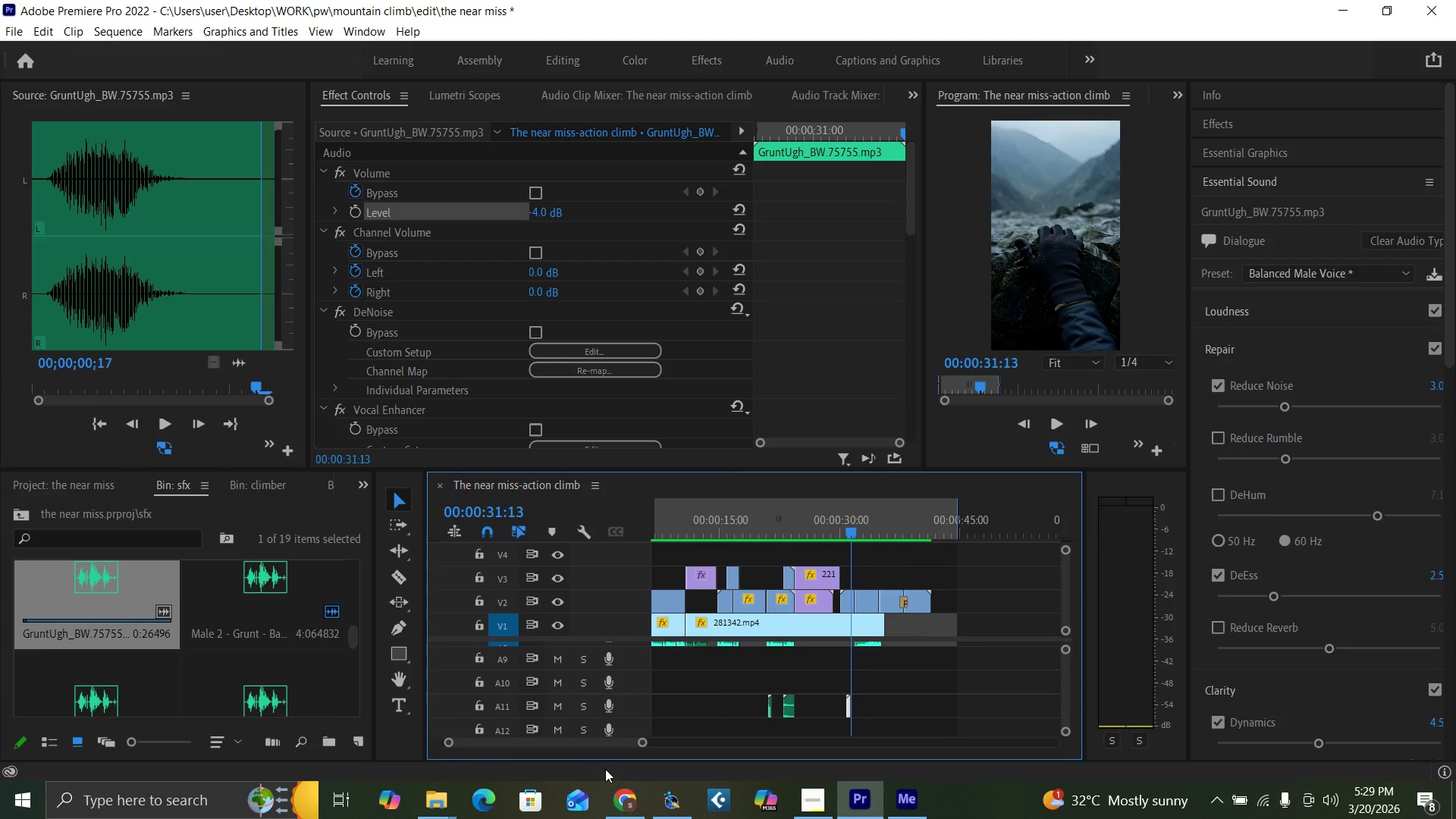 
key(Space)
 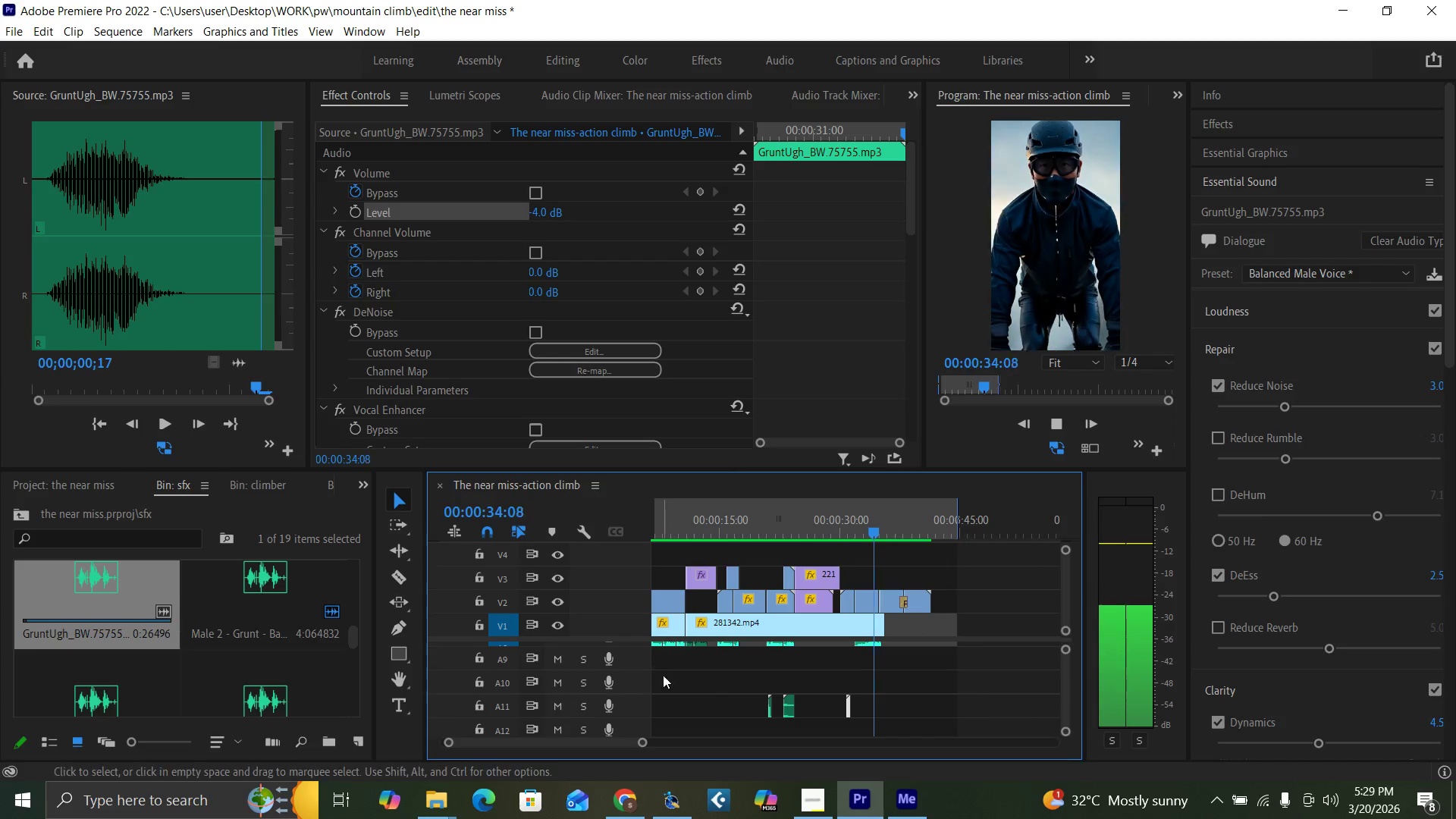 
left_click([842, 531])
 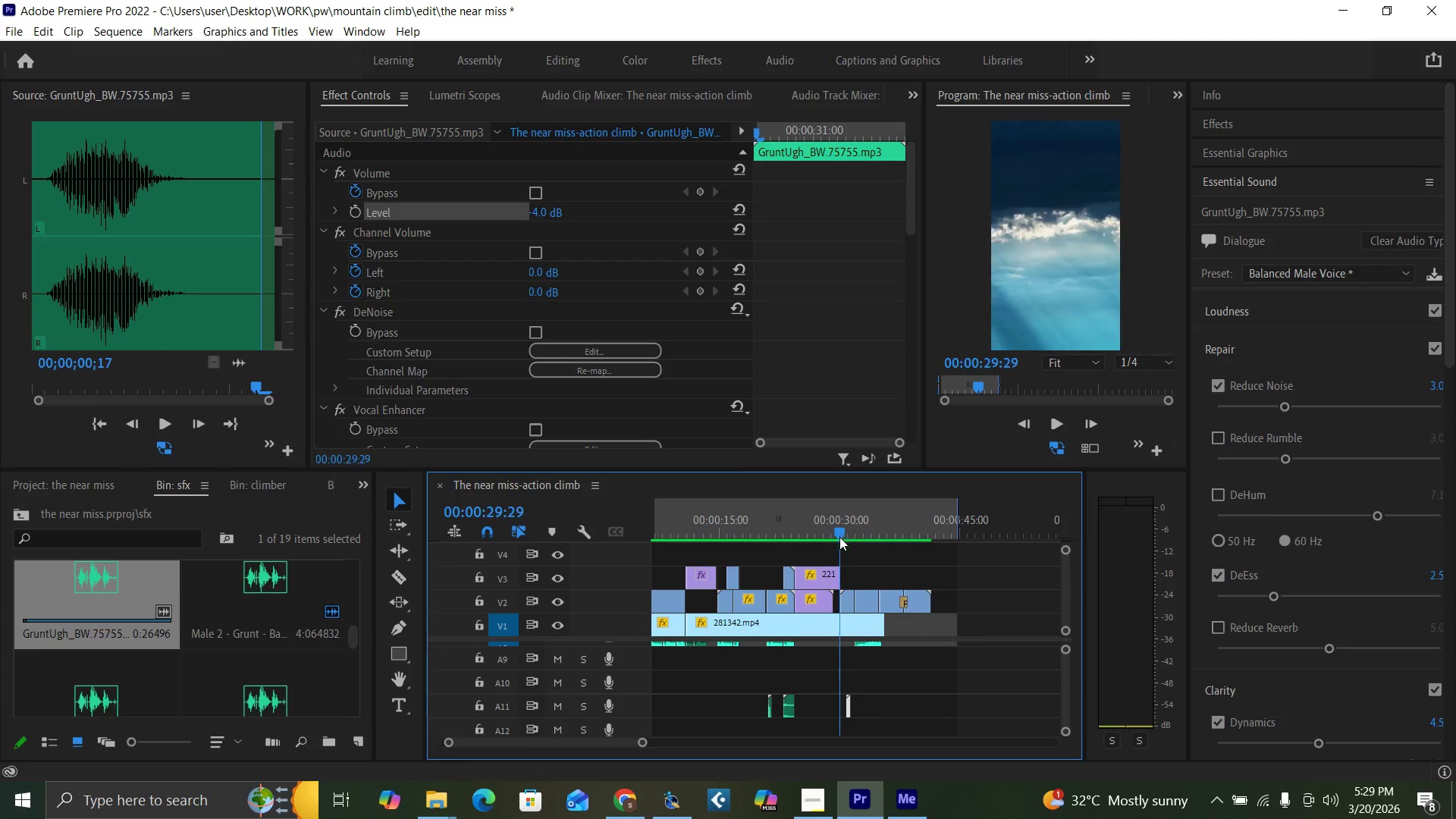 
key(Space)
 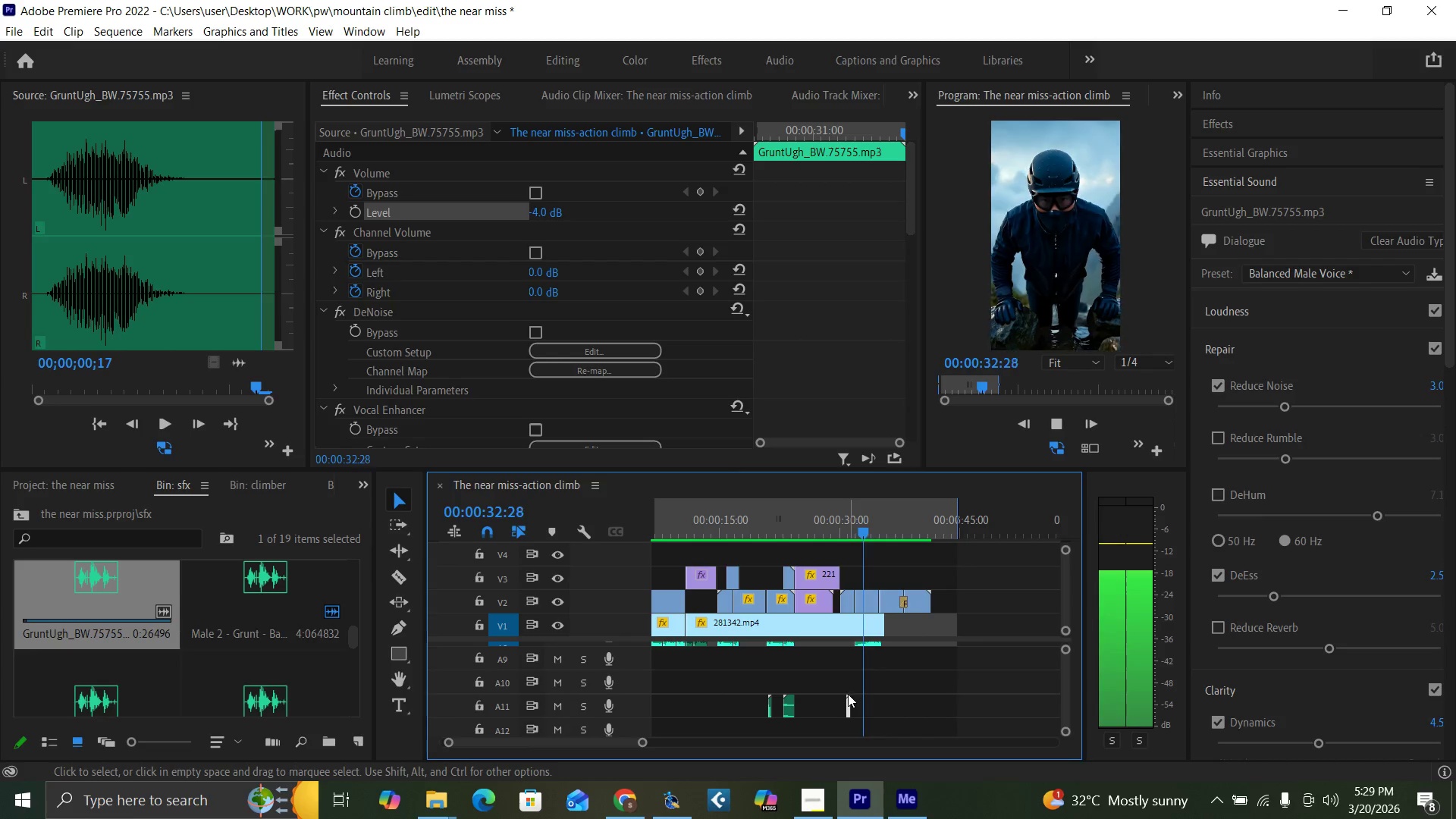 
key(Space)
 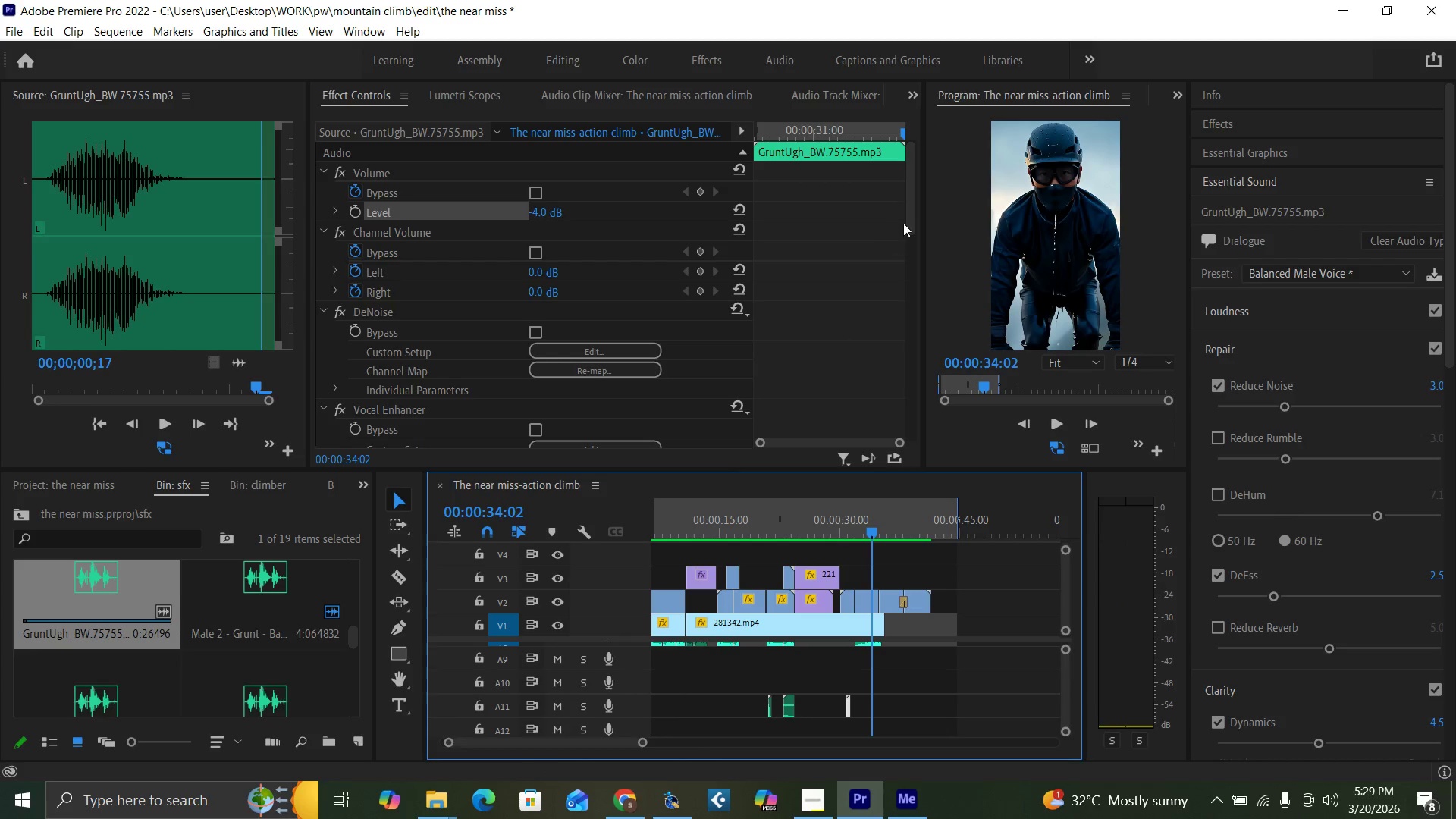 
left_click_drag(start_coordinate=[908, 212], to_coordinate=[899, 427])
 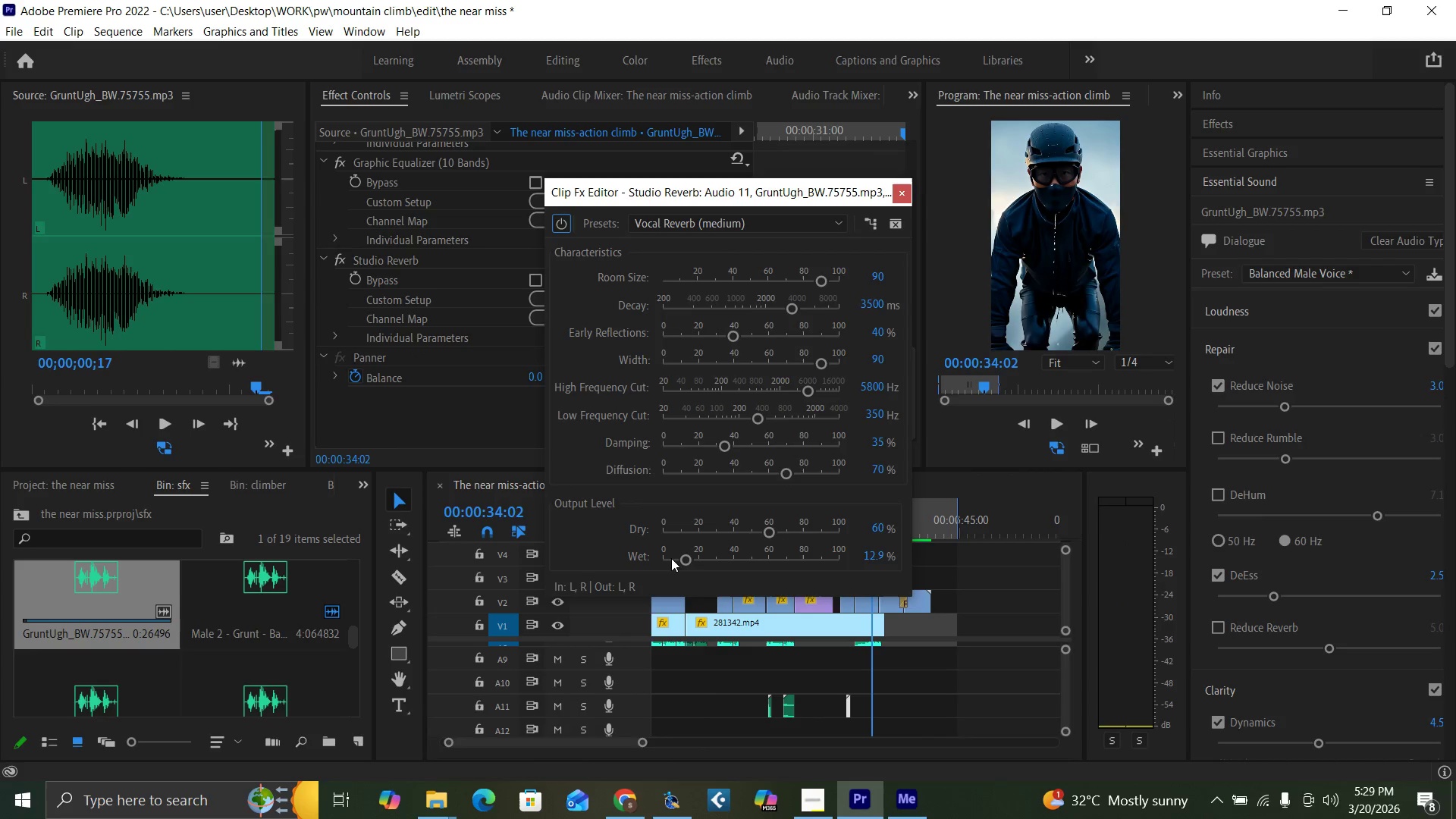 
left_click_drag(start_coordinate=[684, 557], to_coordinate=[678, 557])
 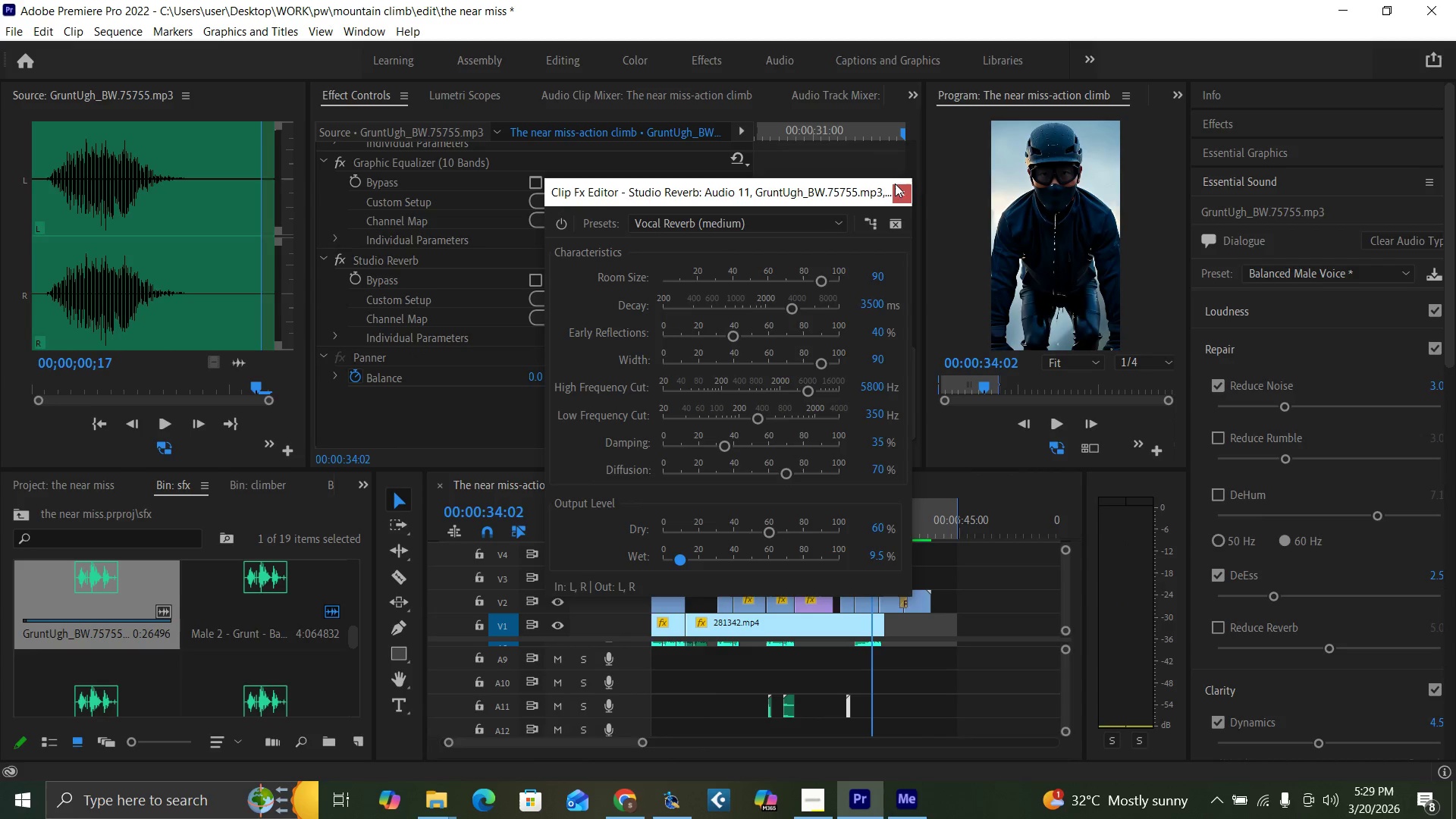 
left_click([894, 193])
 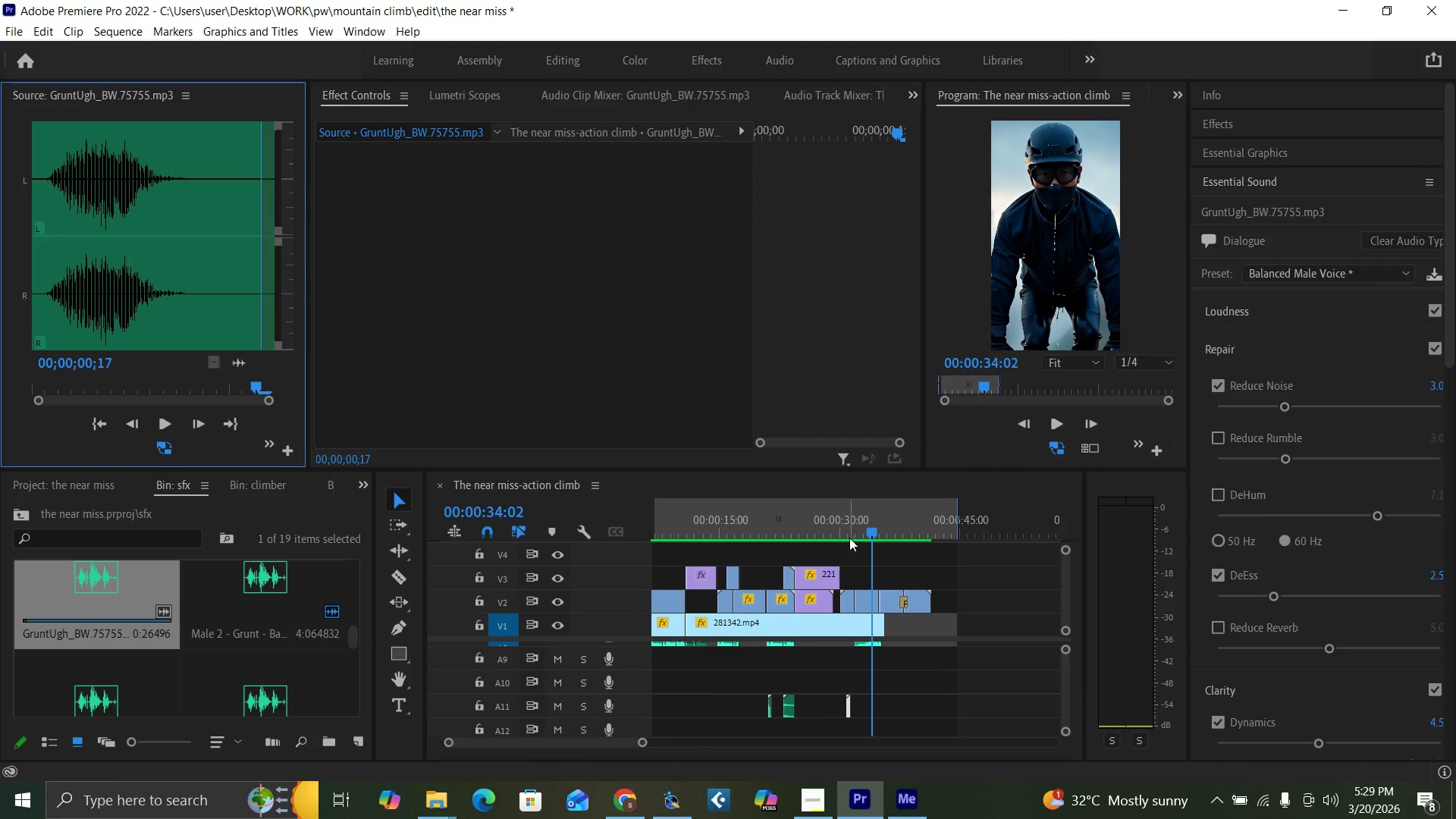 
left_click([846, 535])
 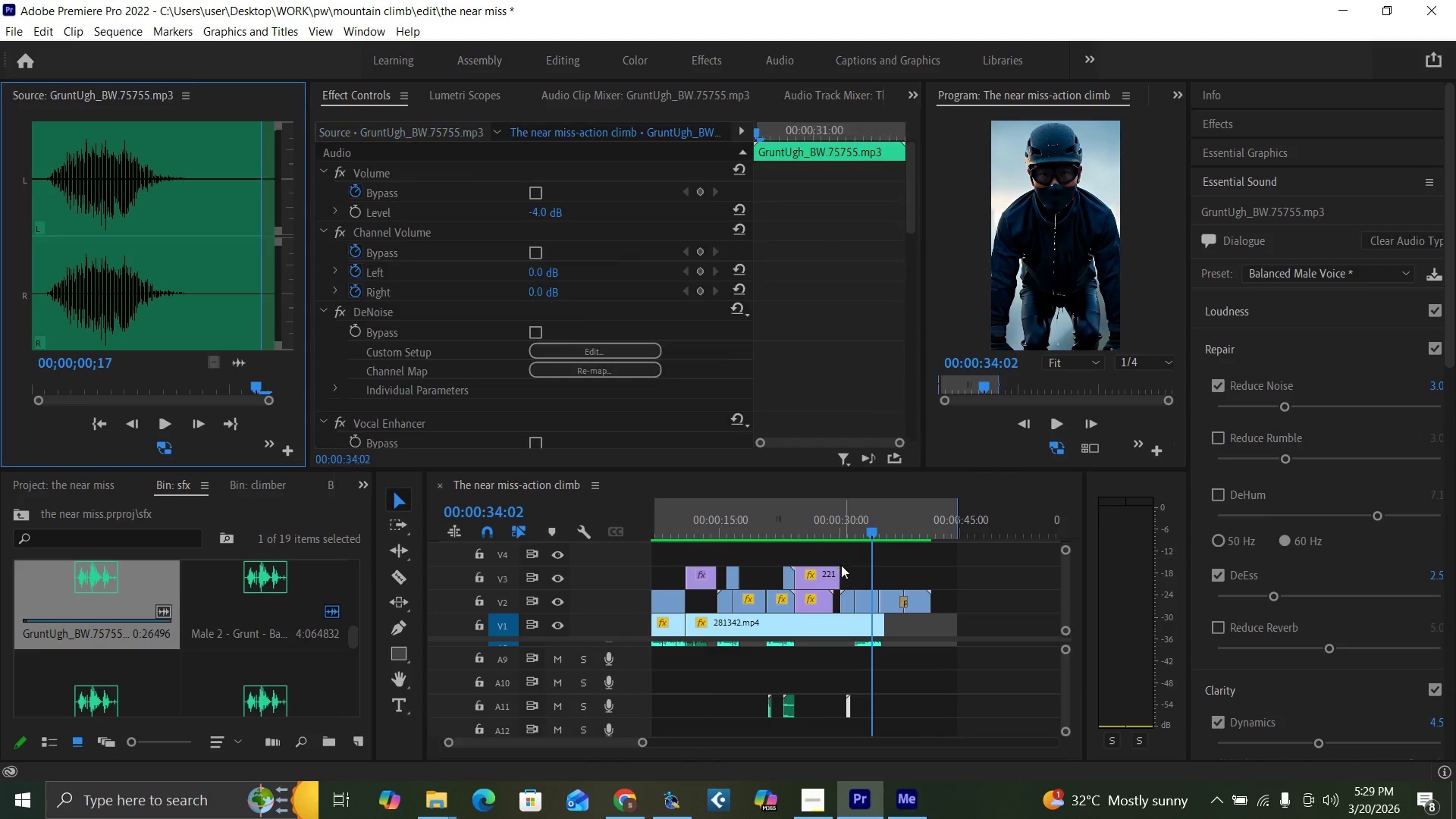 
key(Space)
 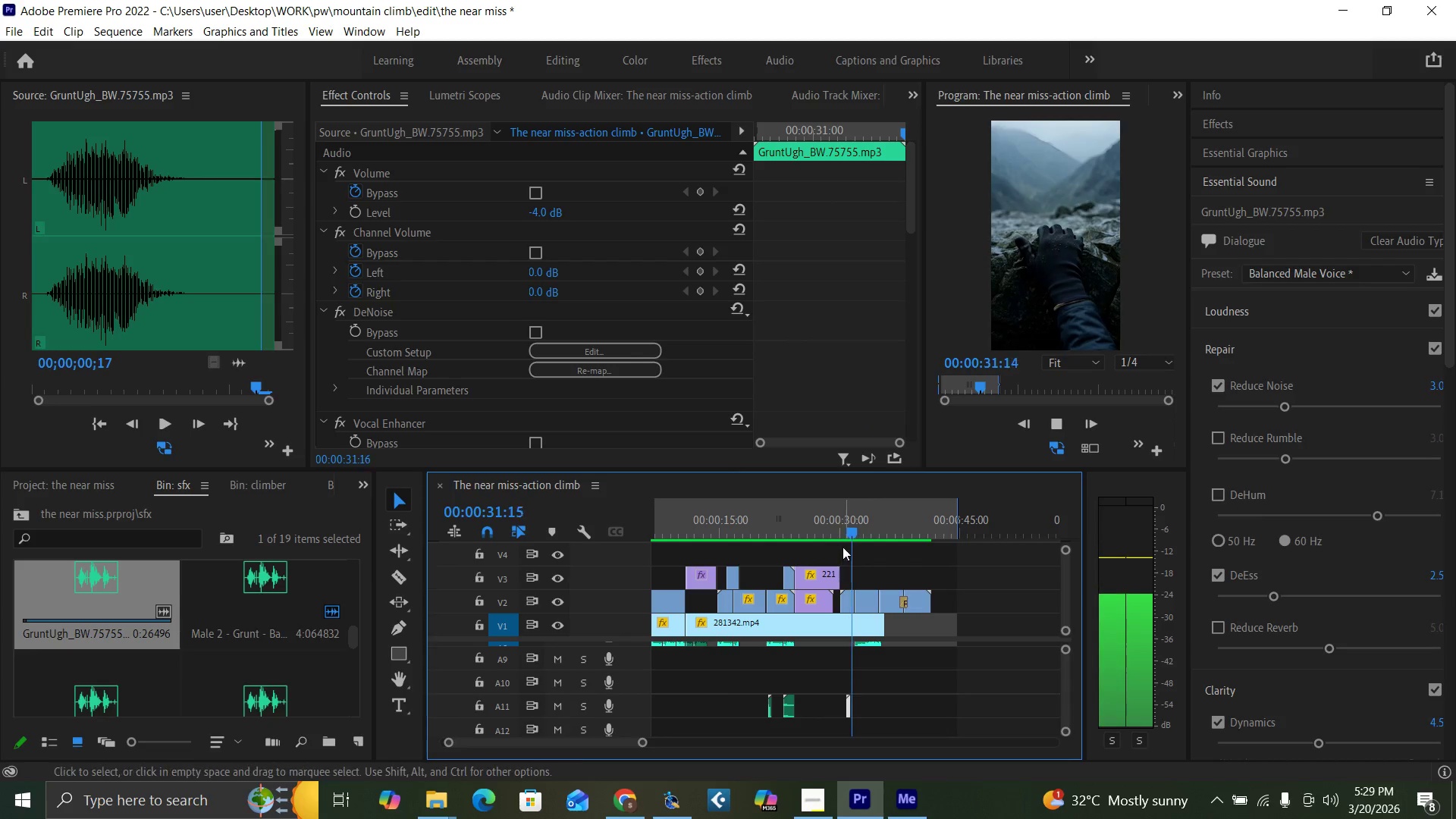 
key(Space)
 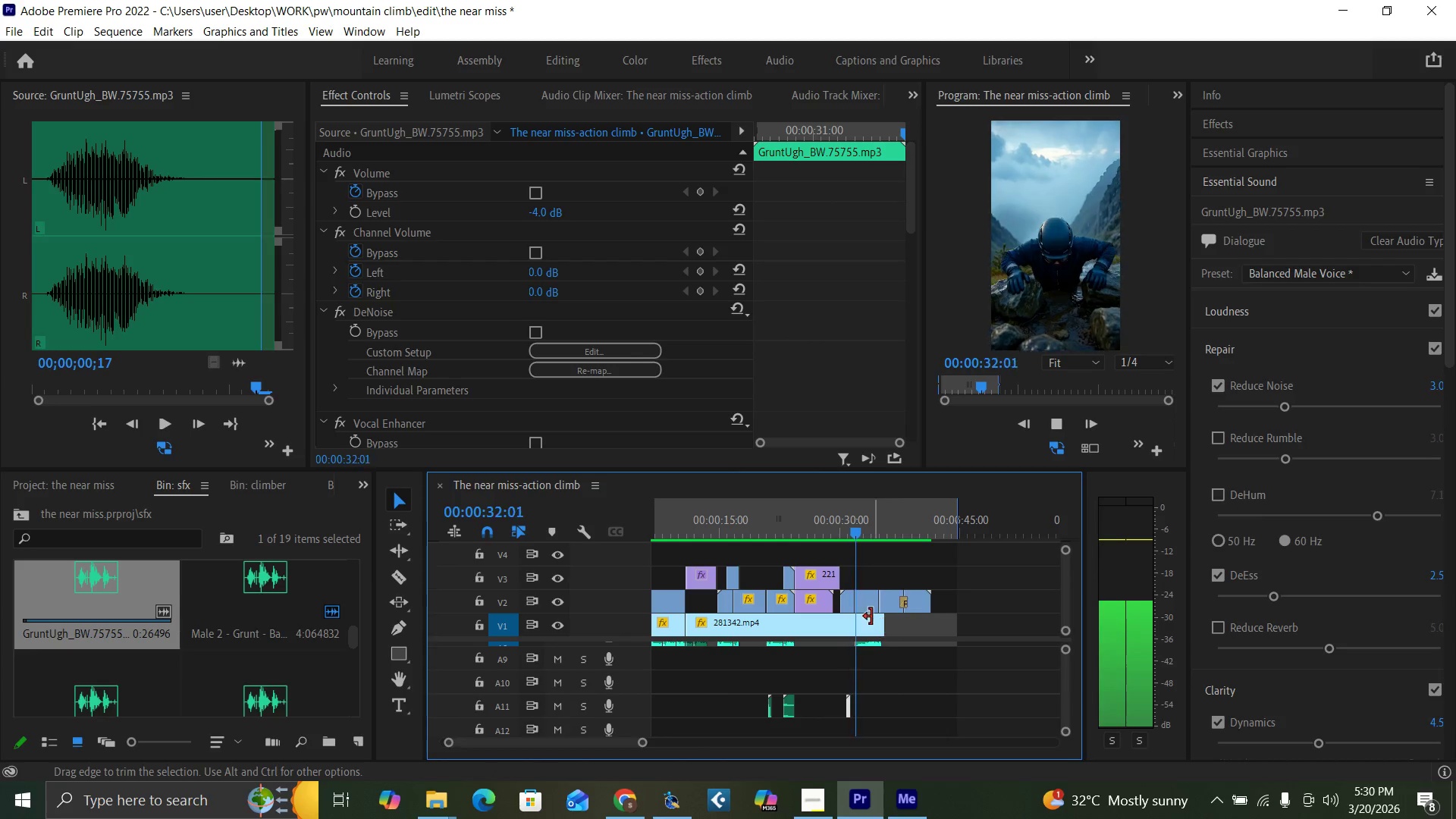 
wait(9.17)
 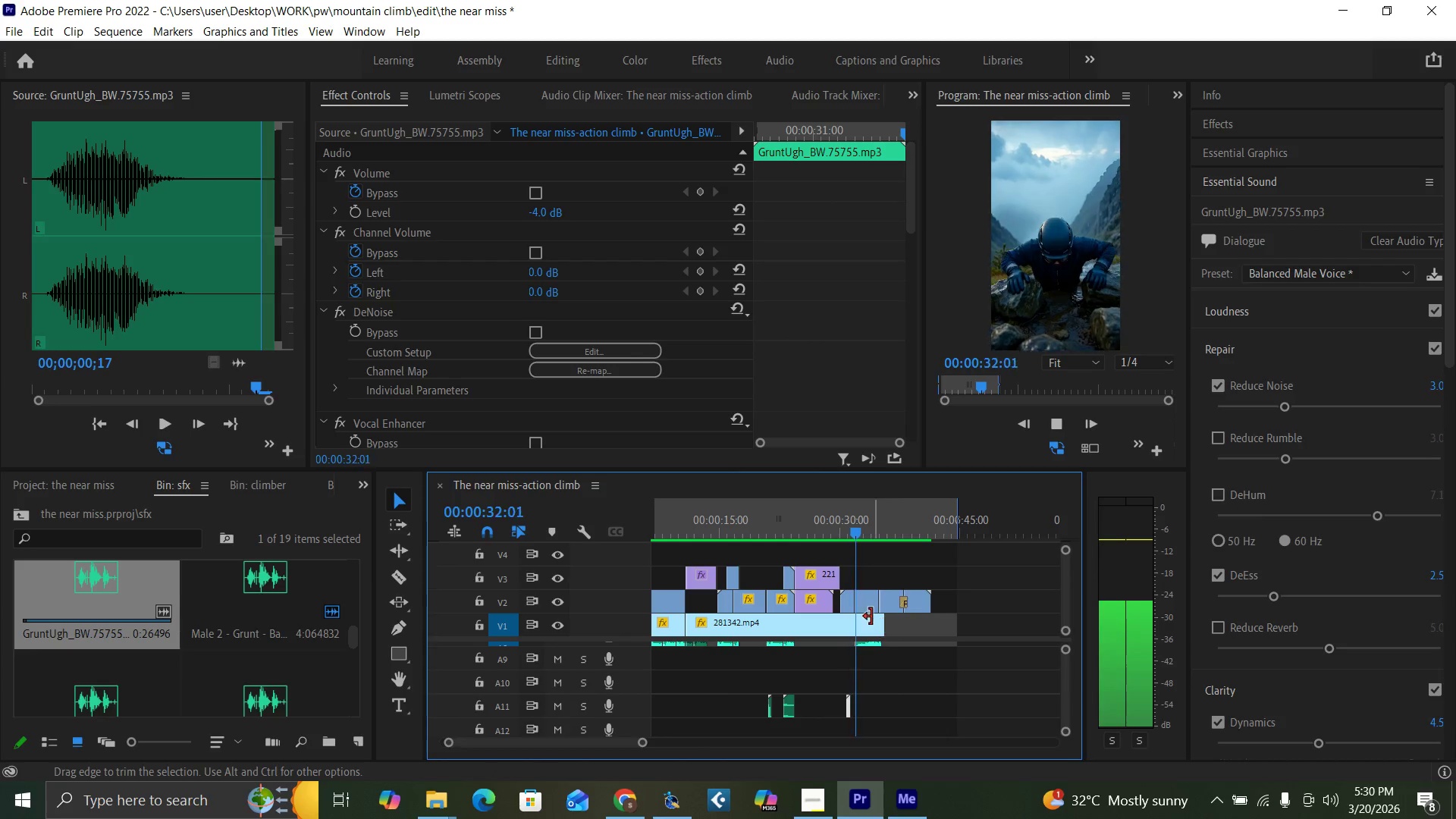 
key(Space)
 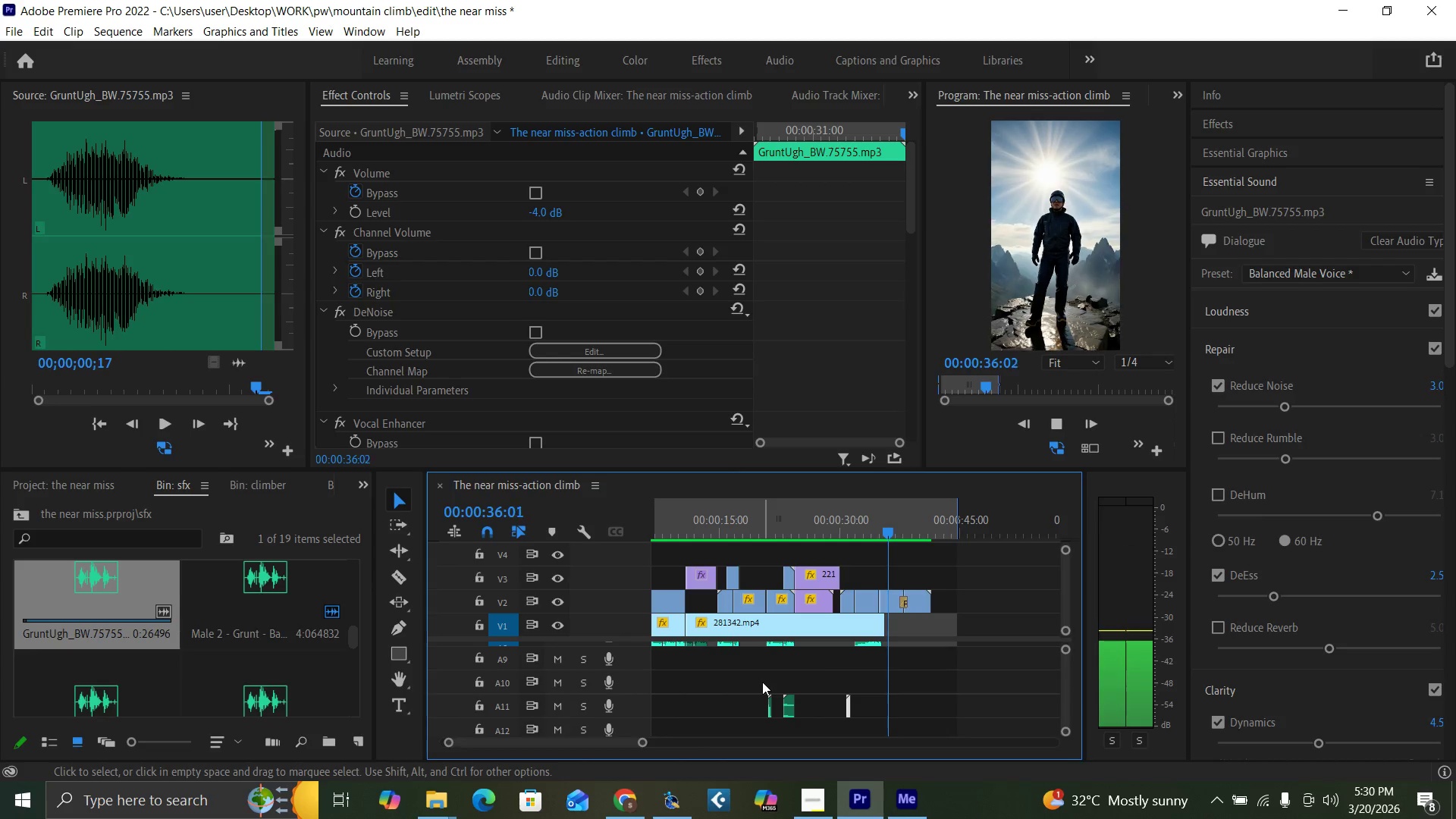 
wait(7.05)
 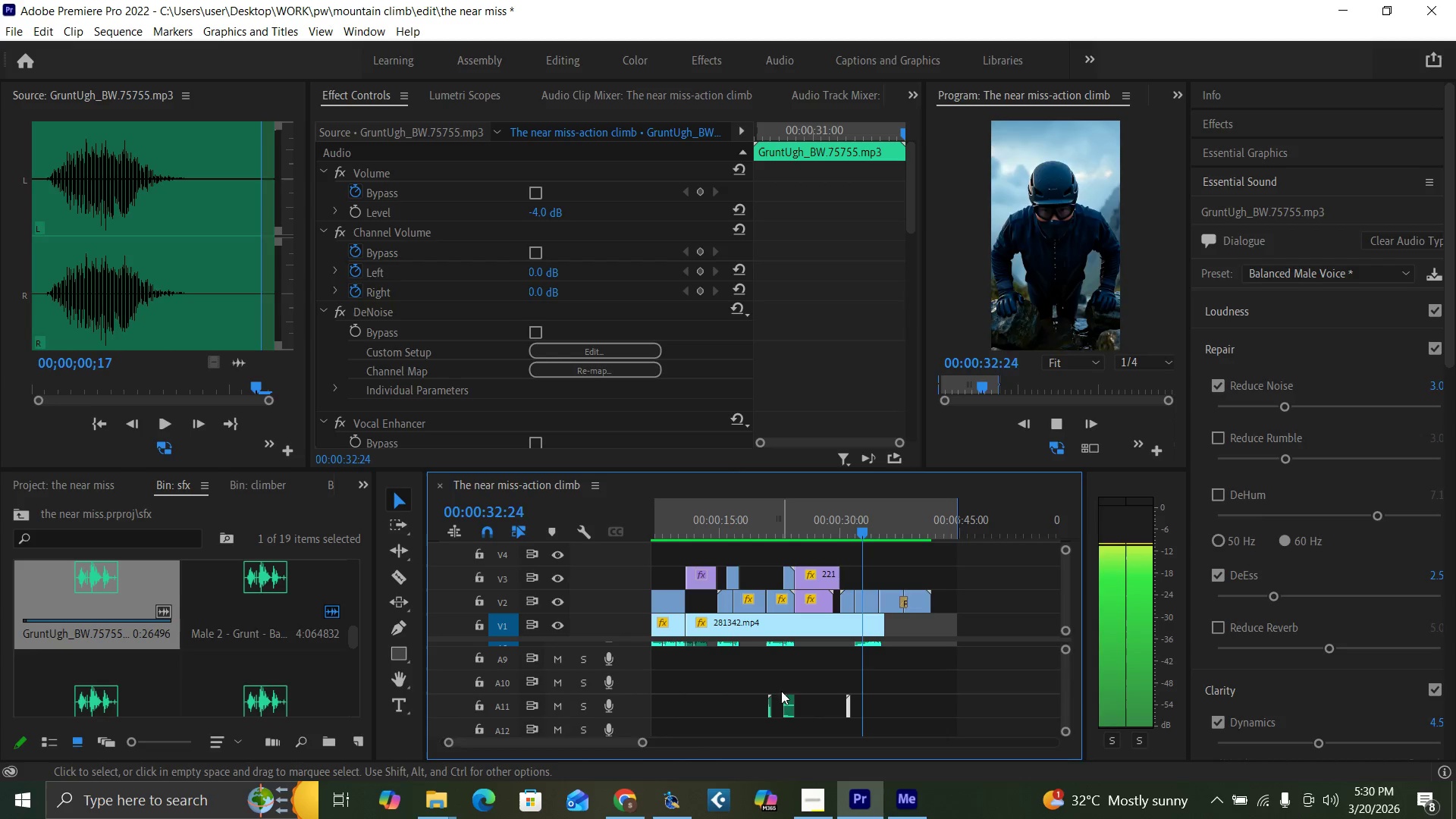 
key(Space)
 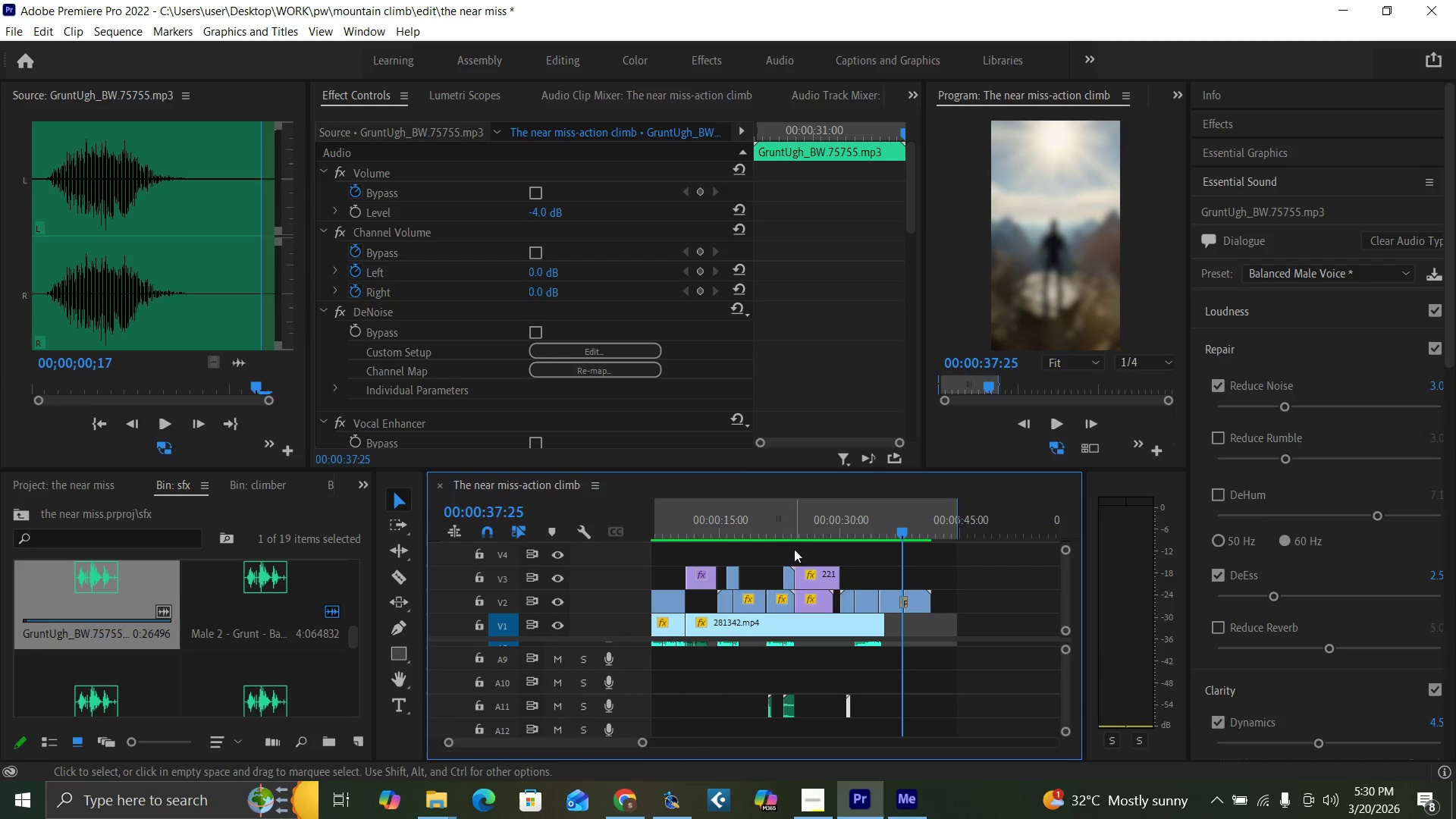 
left_click([783, 532])
 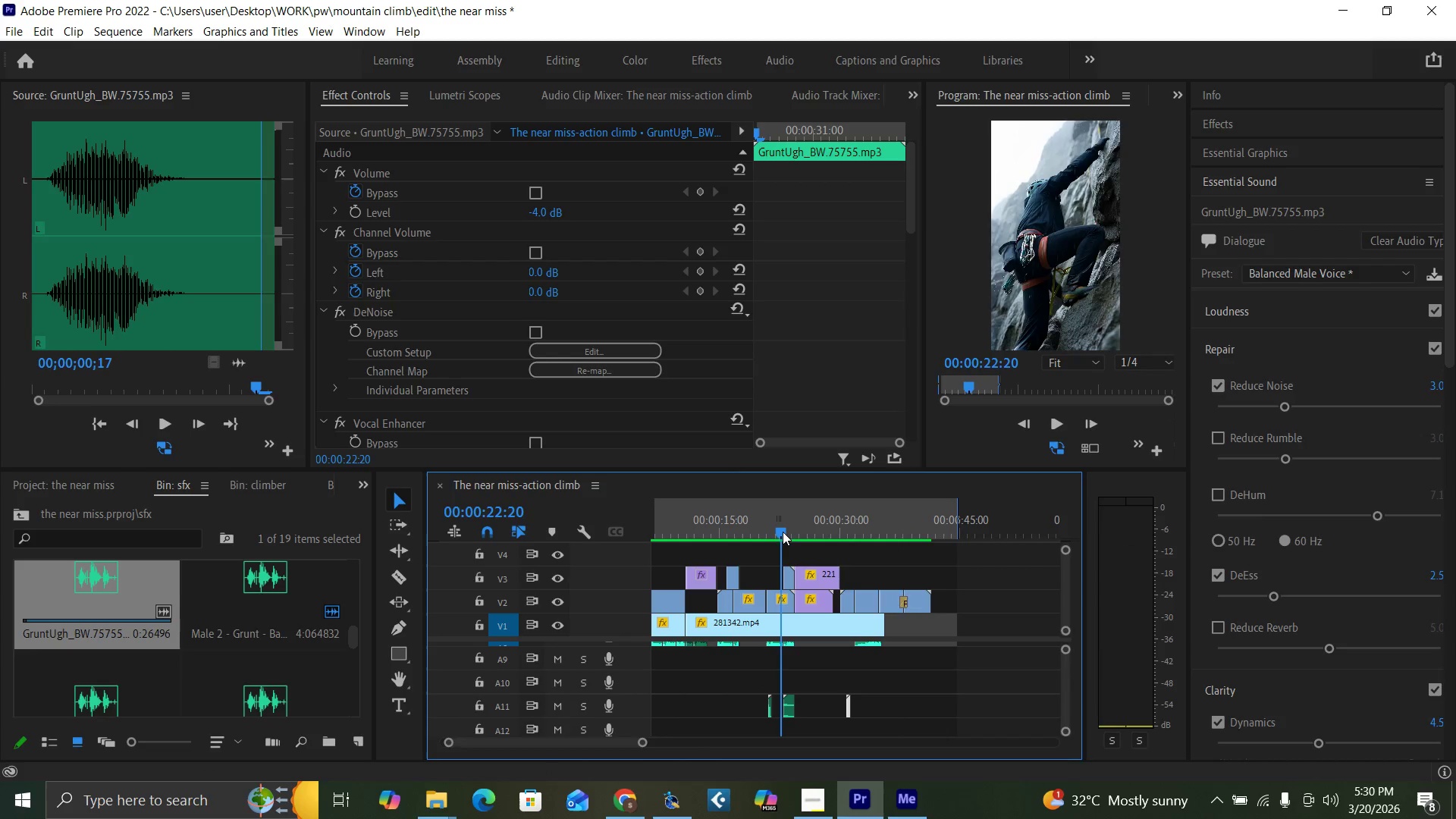 
key(Space)
 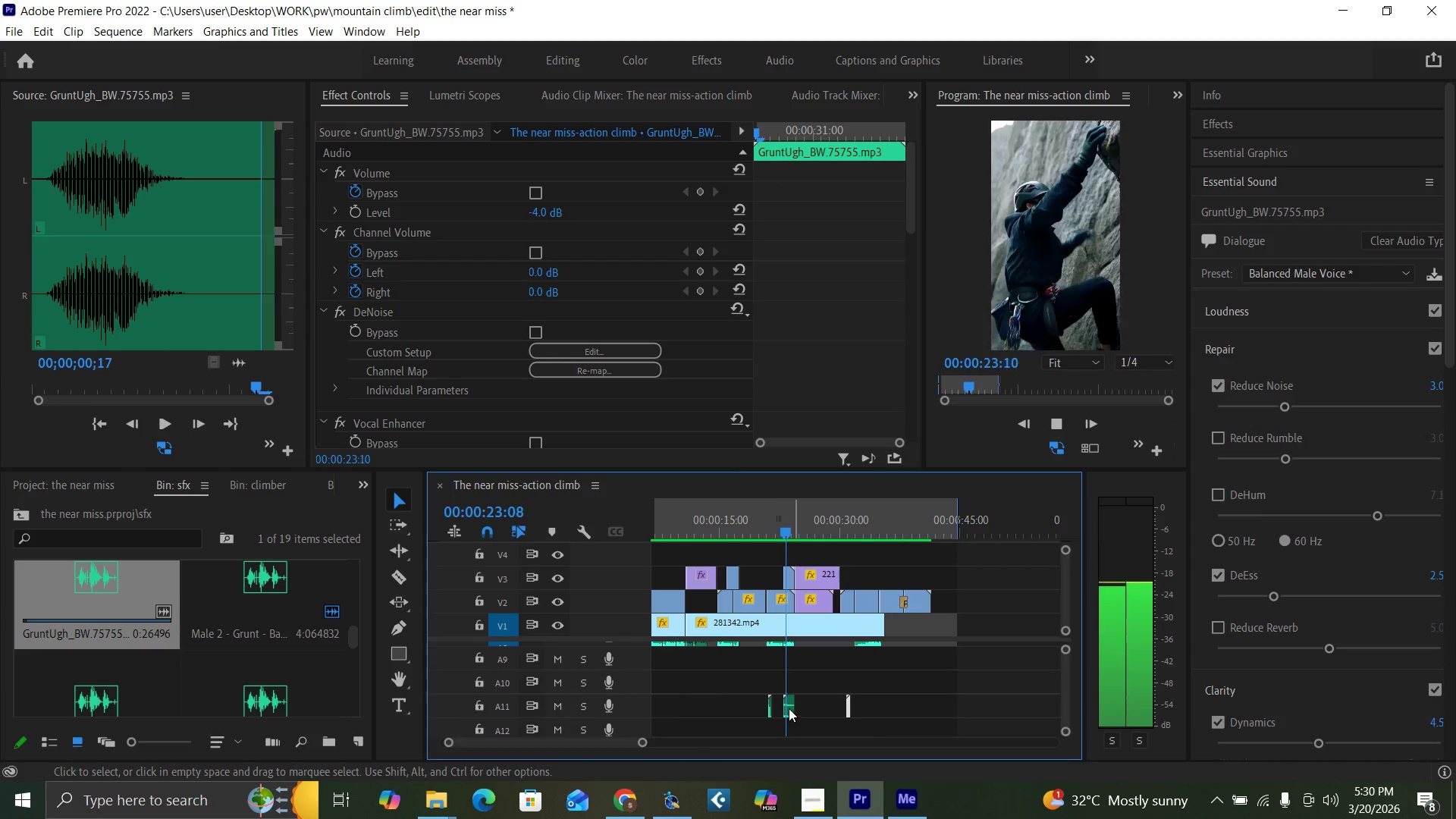 
key(Space)
 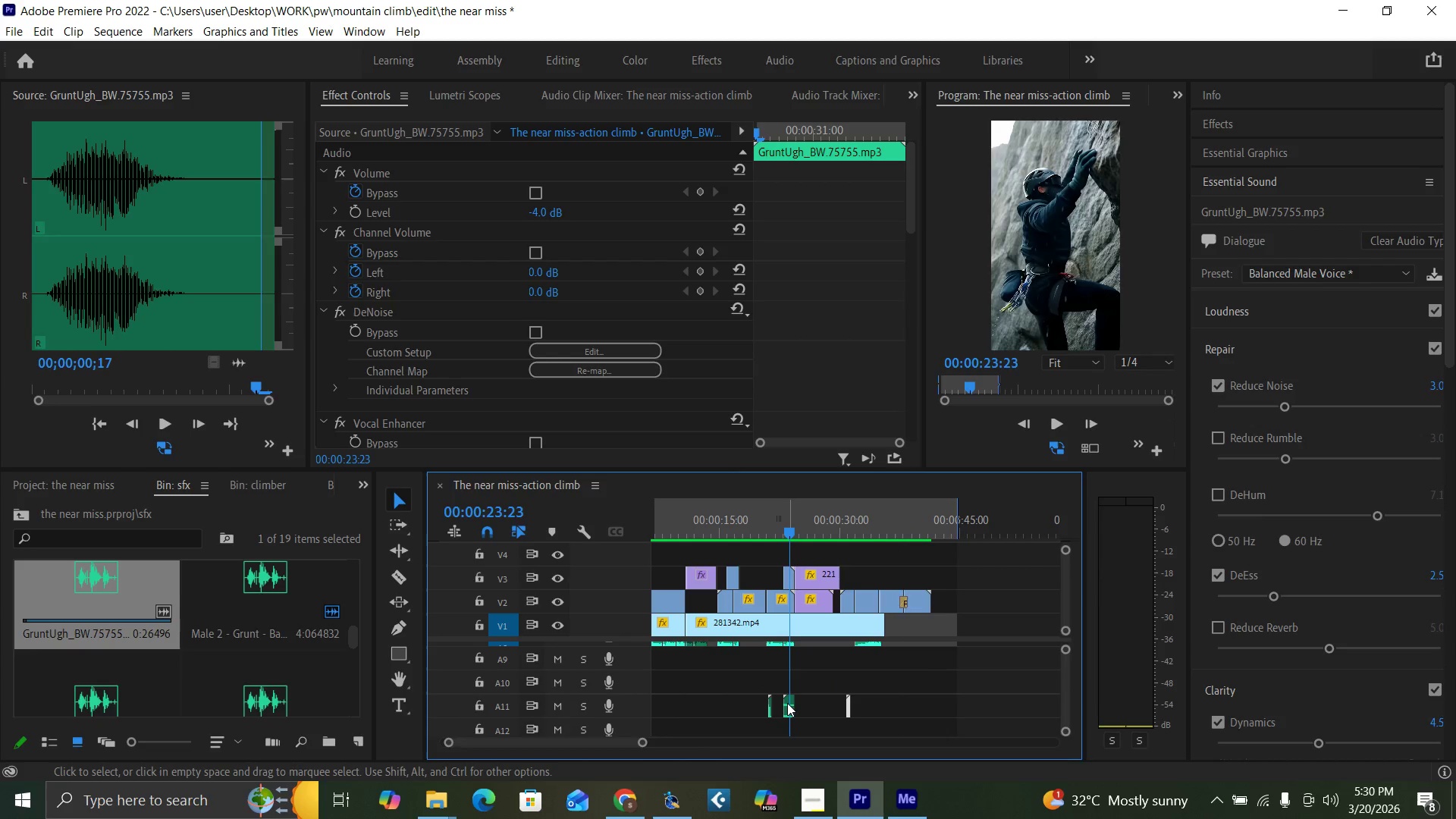 
left_click([787, 703])
 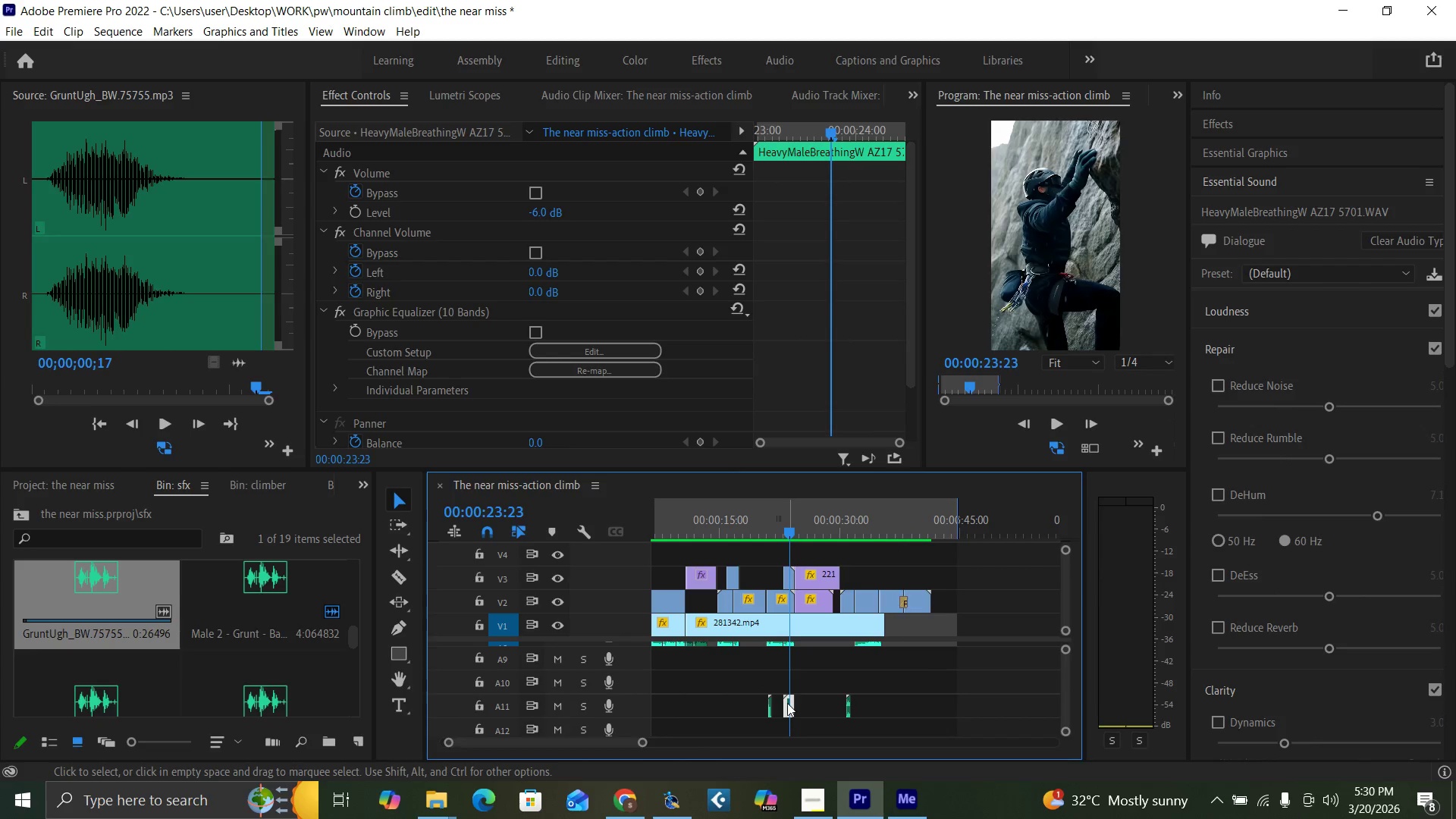 
hold_key(key=AltLeft, duration=1.06)
left_click_drag(start_coordinate=[787, 703], to_coordinate=[867, 702])
 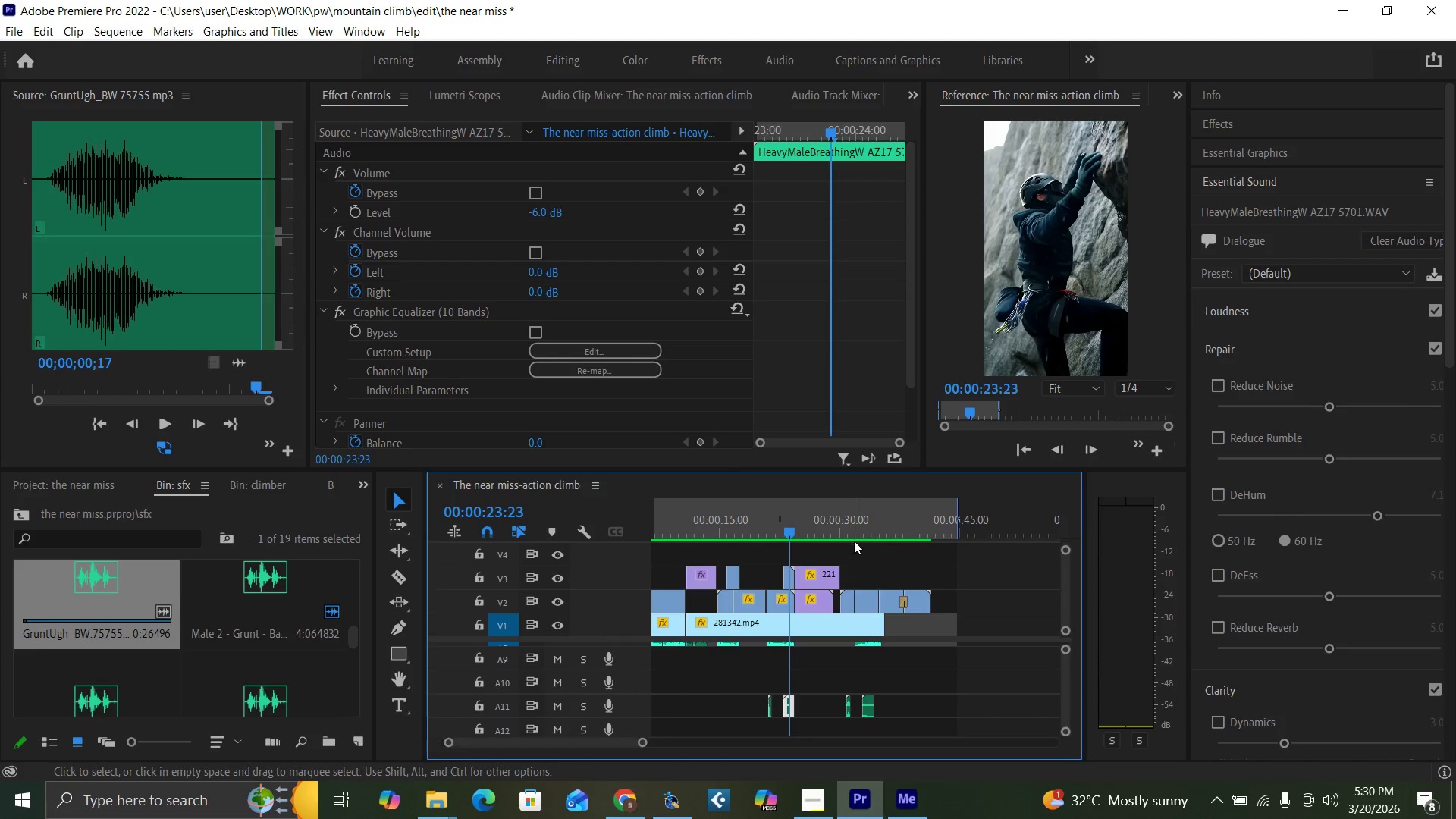 
left_click([850, 530])
 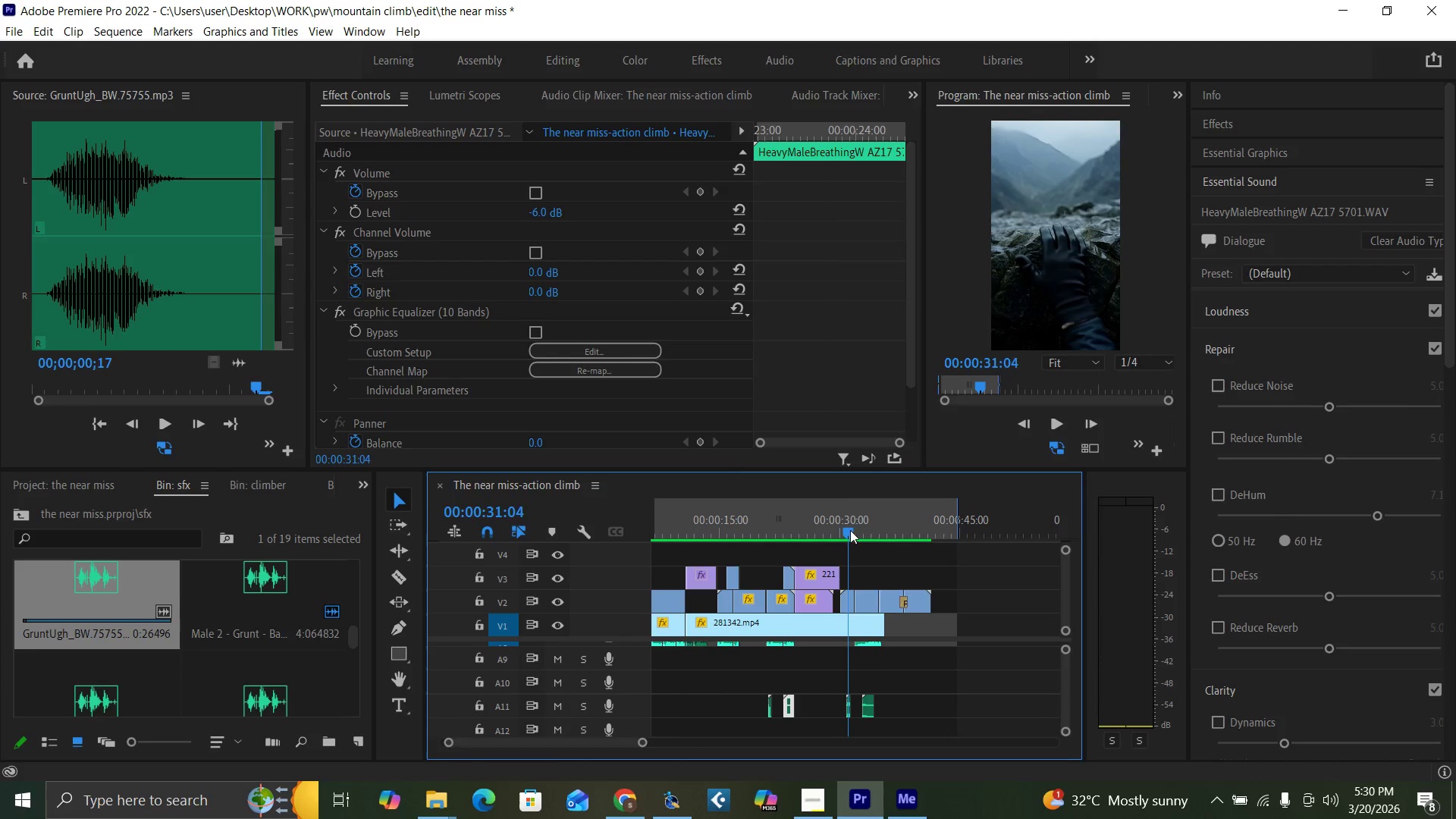 
key(Space)
 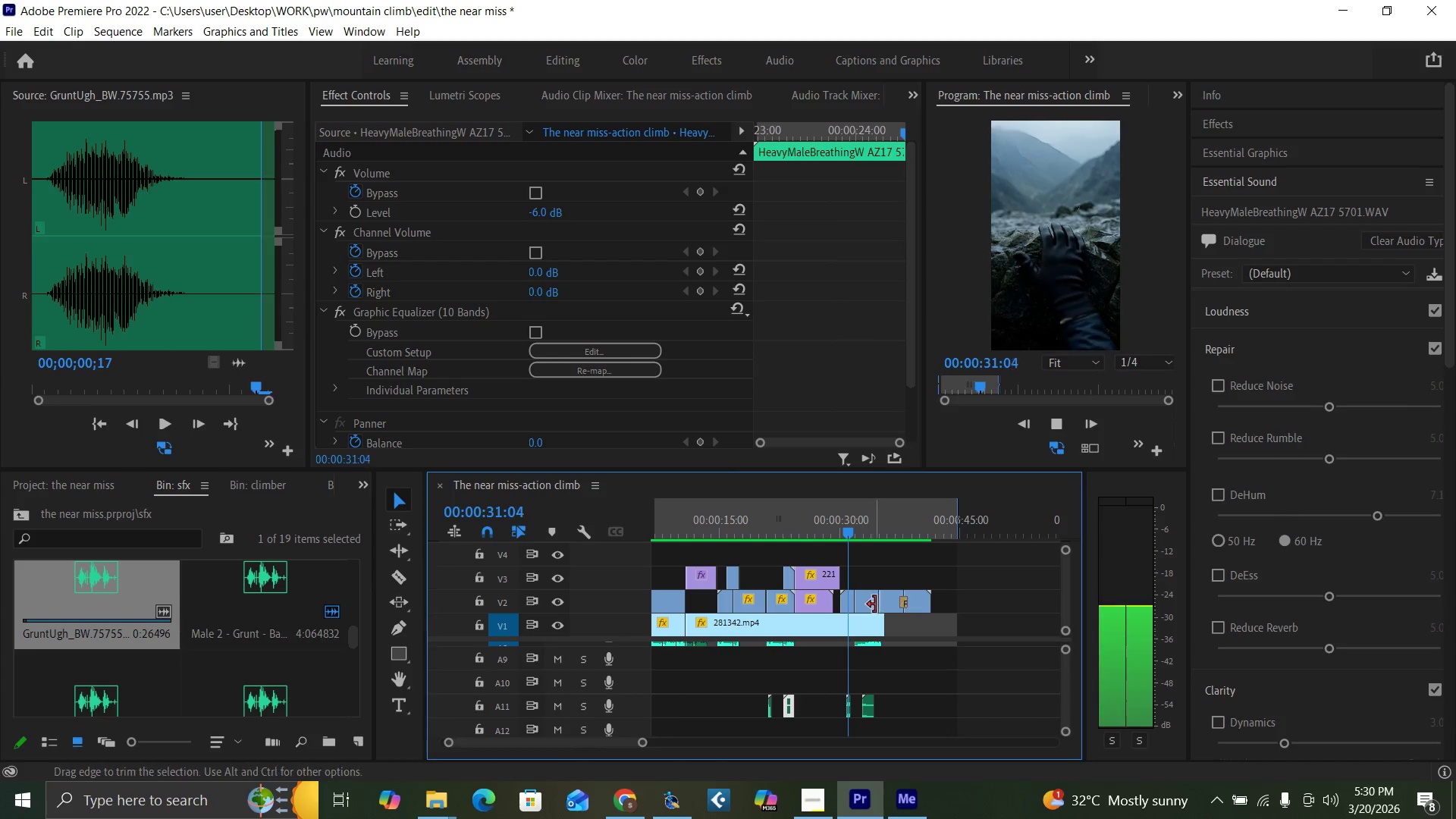 
key(Equal)
 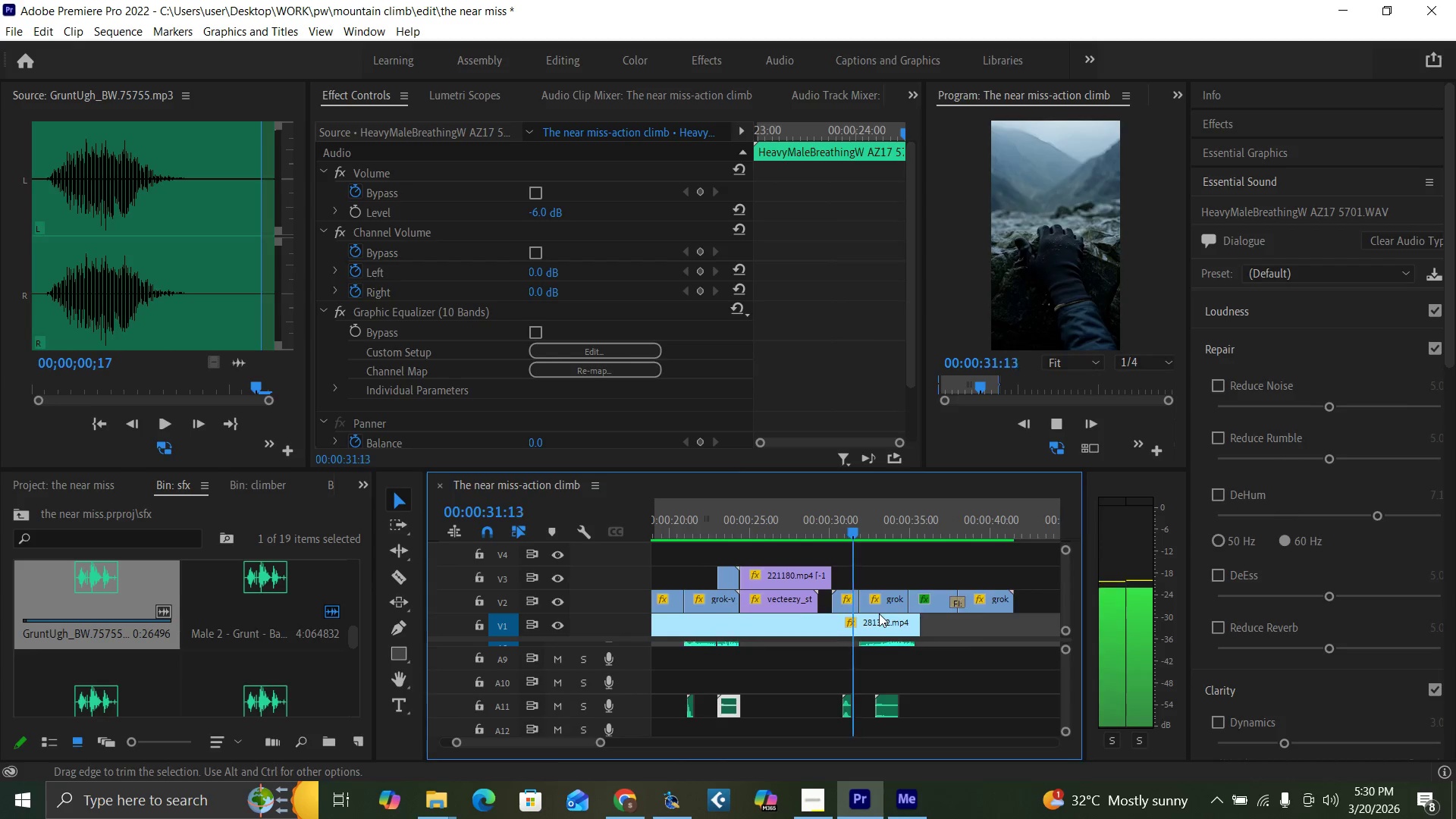 
key(Equal)
 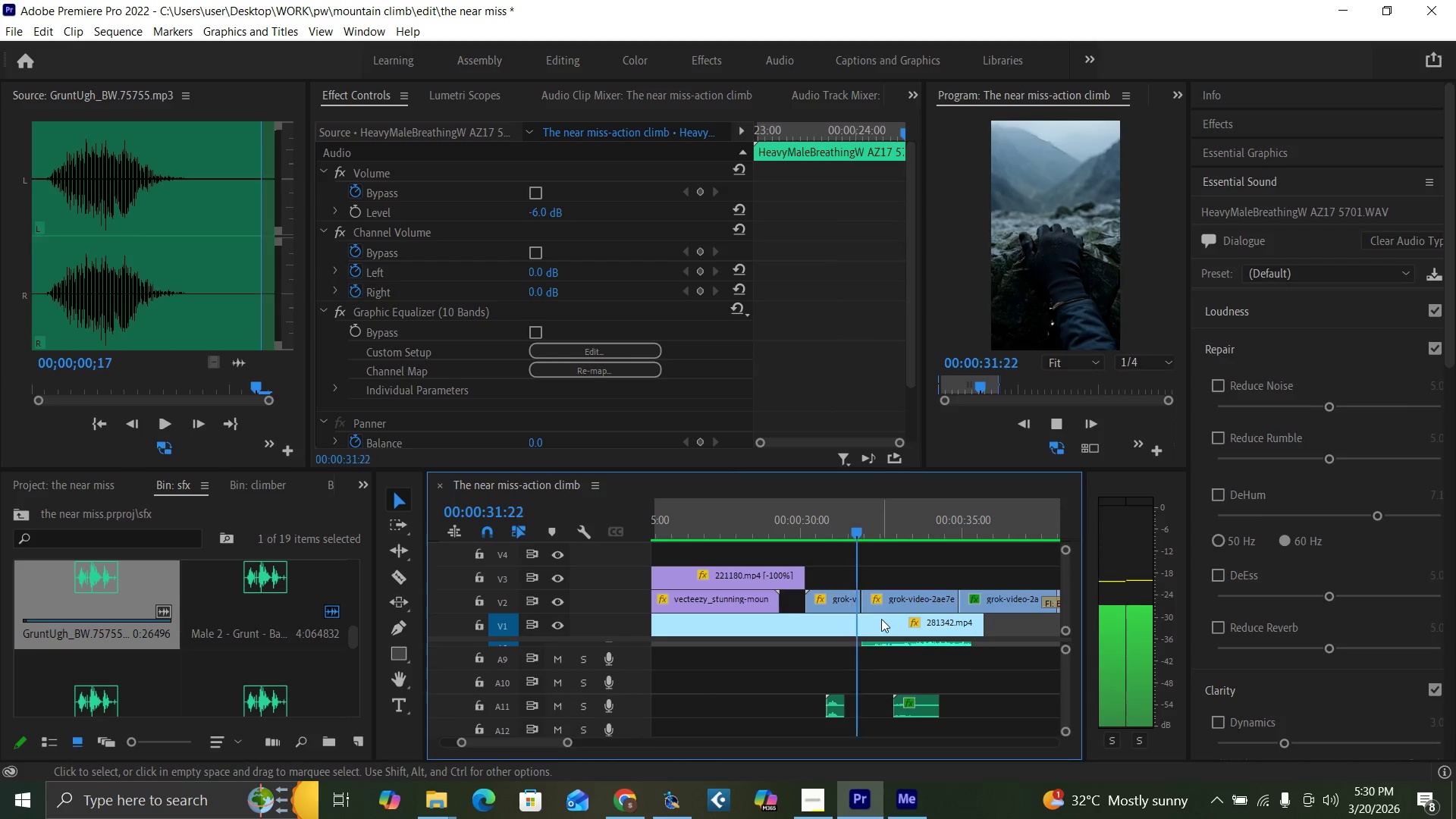 
key(Equal)
 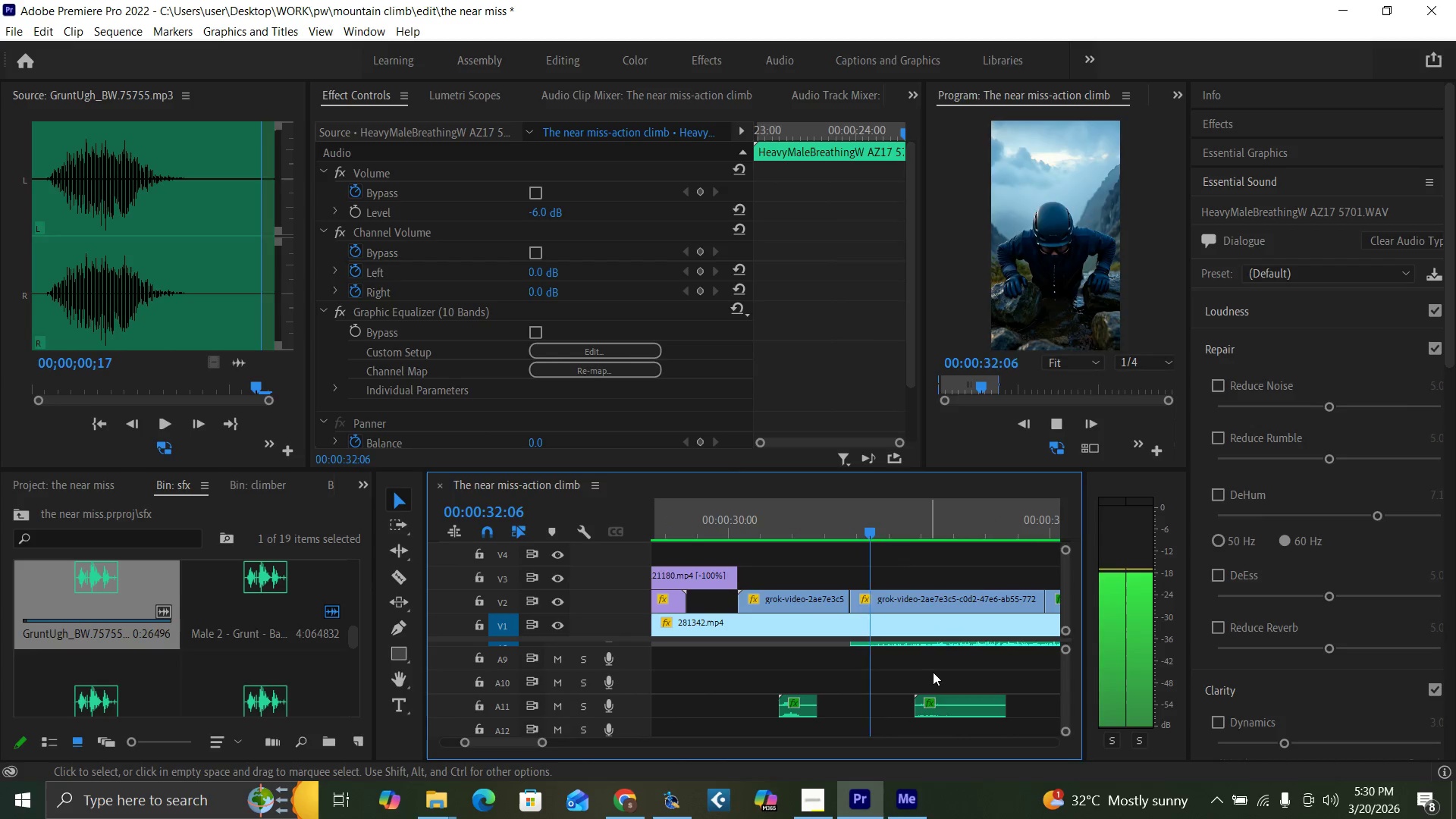 
key(Space)
 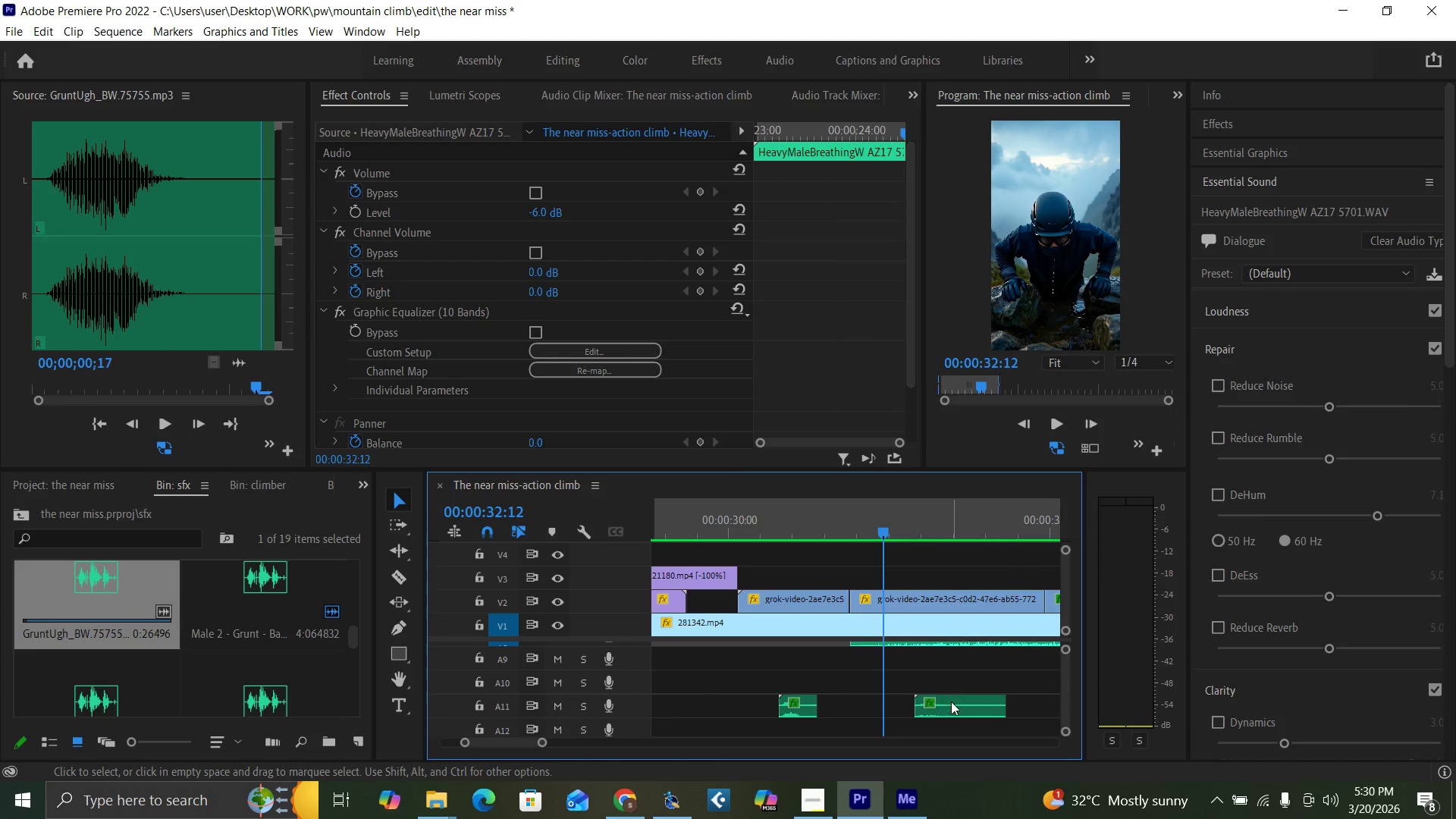 
left_click_drag(start_coordinate=[951, 702], to_coordinate=[892, 708])
 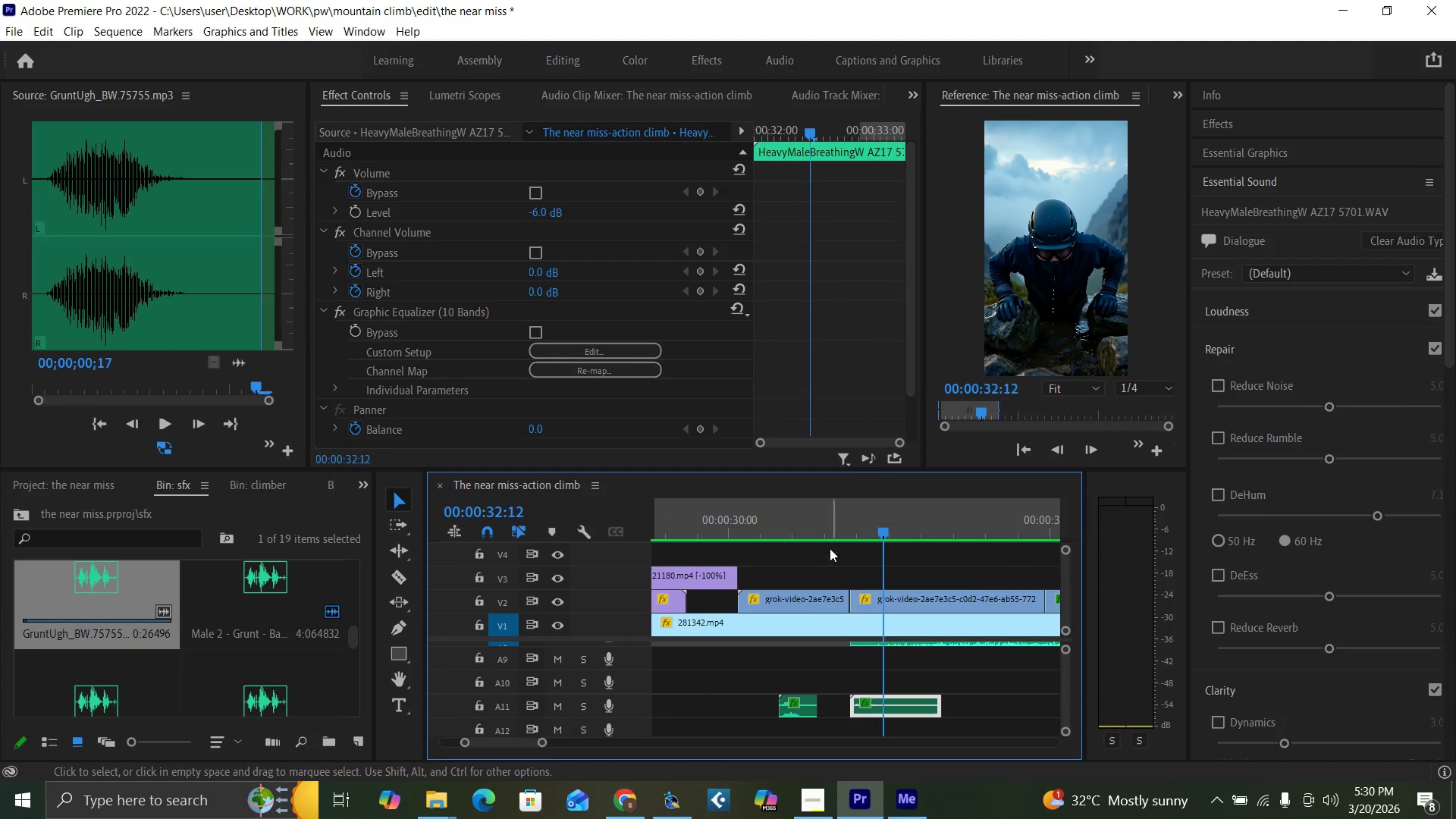 
left_click([821, 530])
 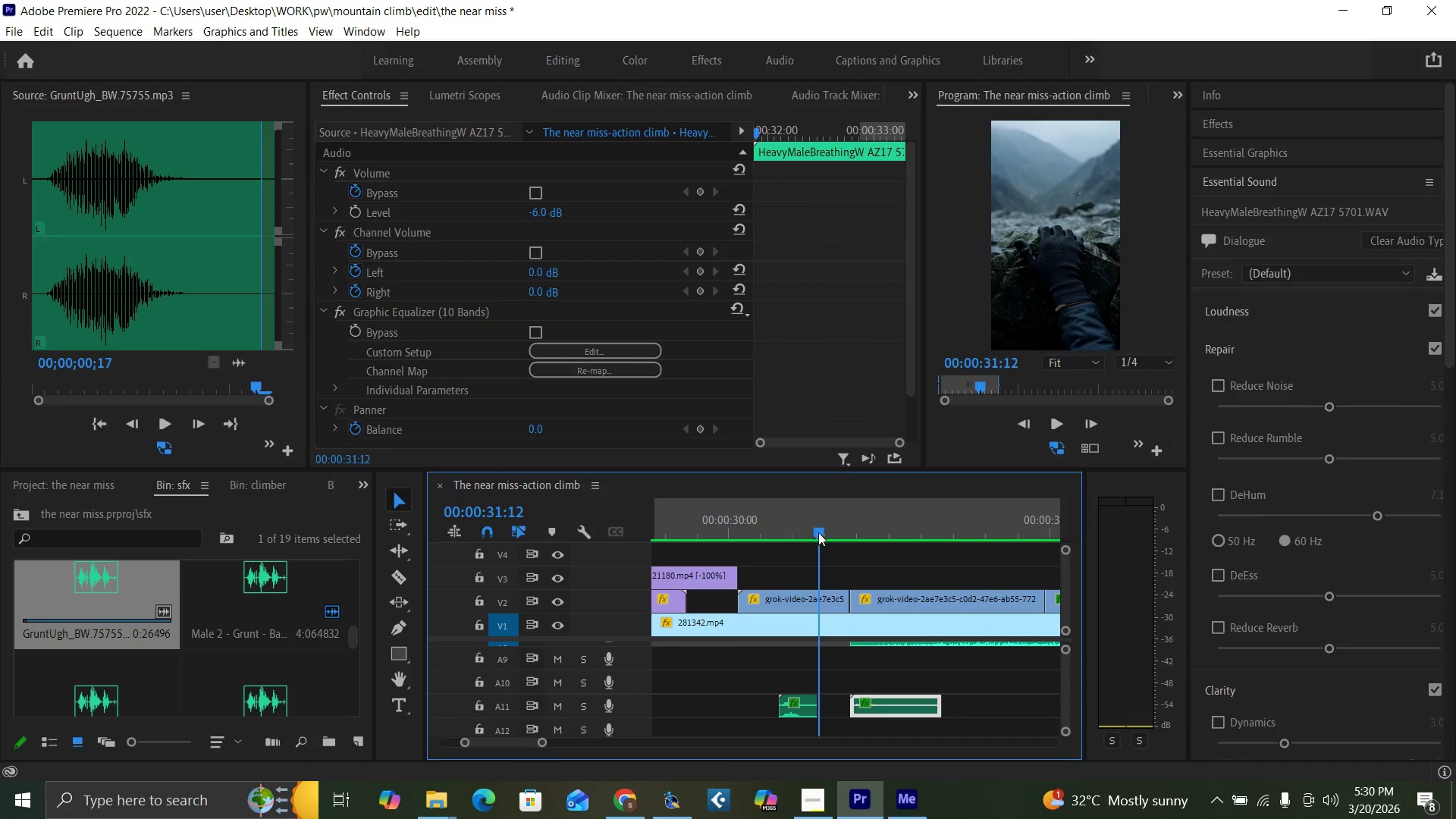 
key(Space)
 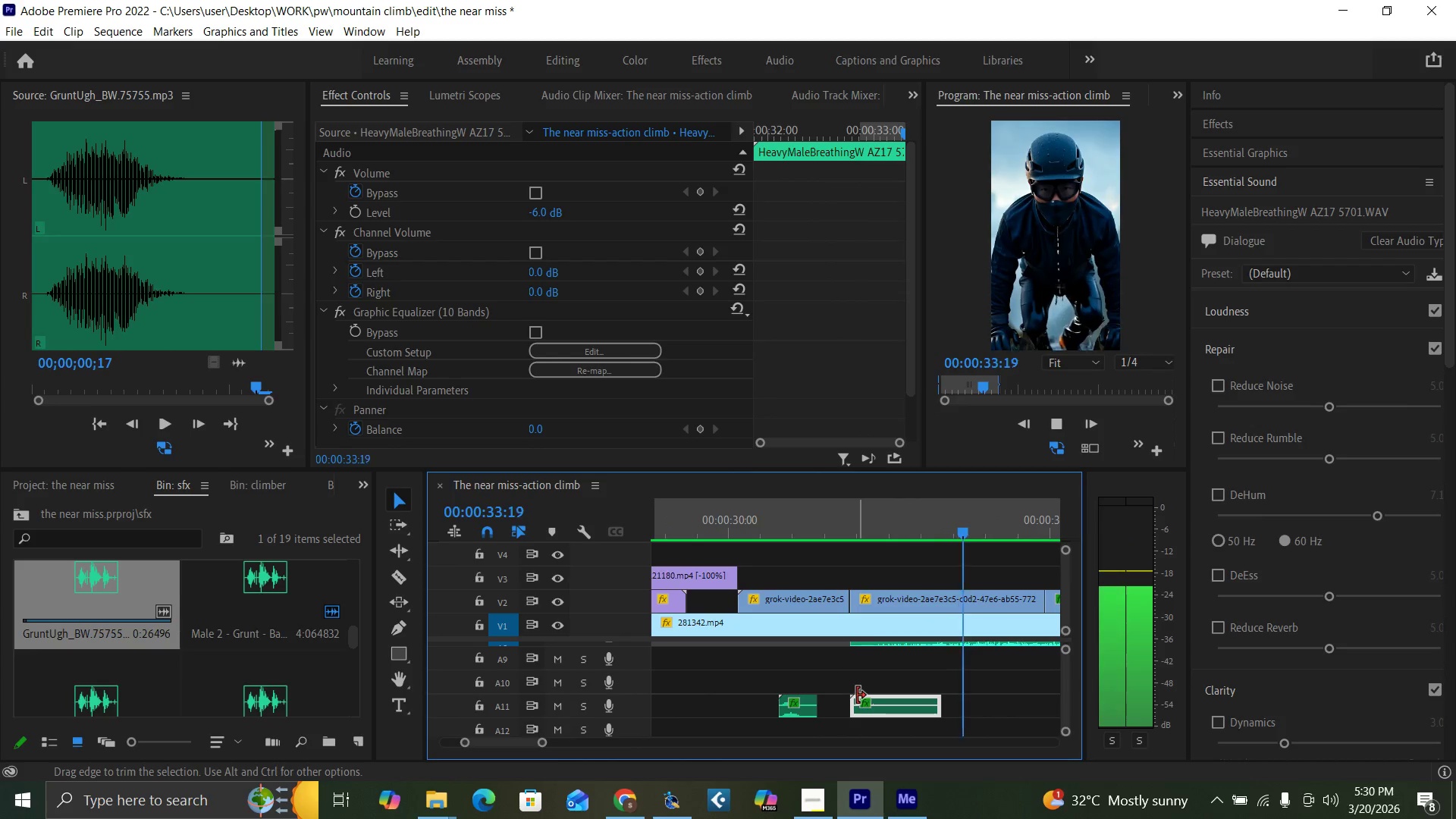 
key(Space)
 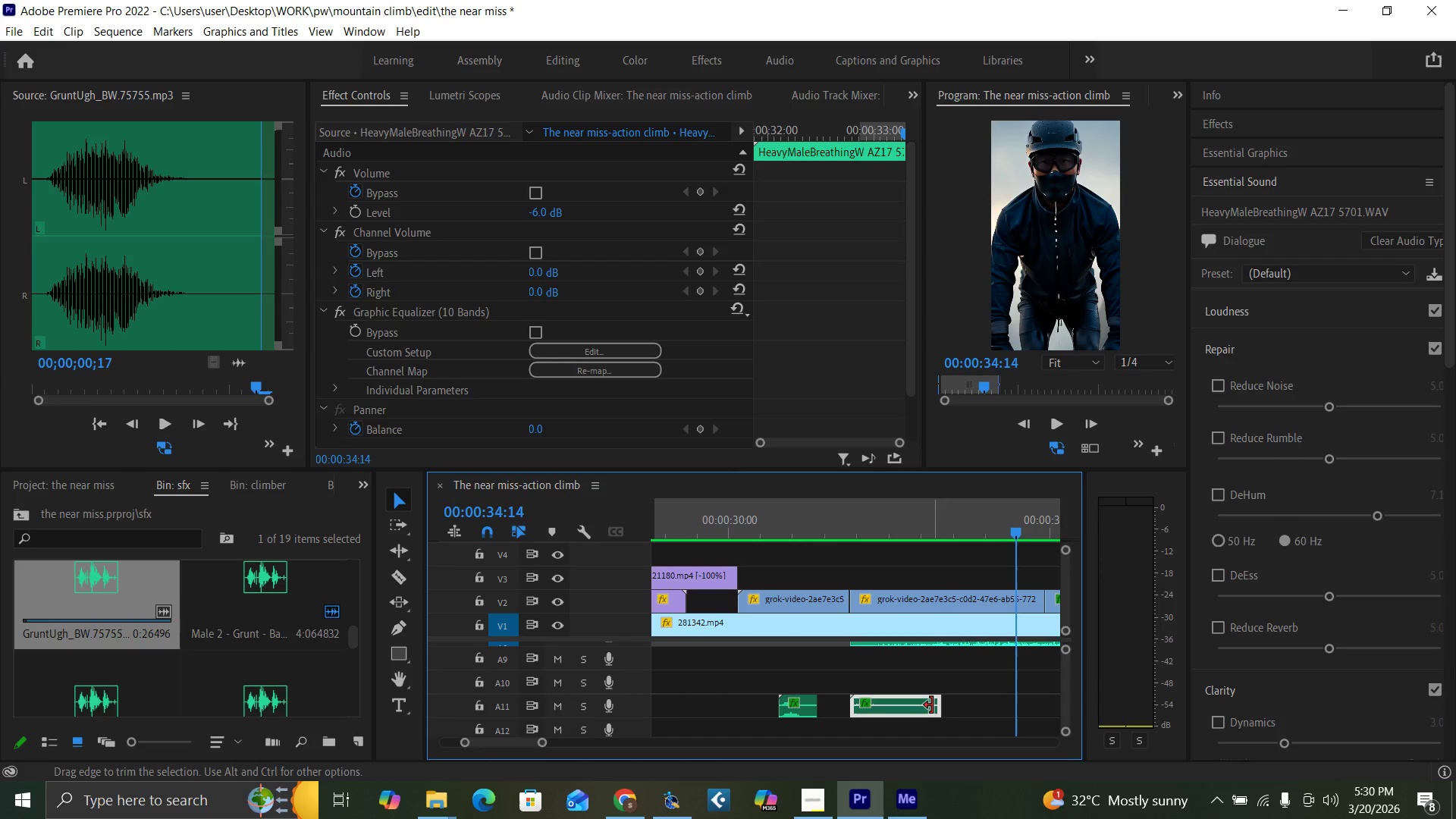 
left_click_drag(start_coordinate=[932, 705], to_coordinate=[1037, 707])
 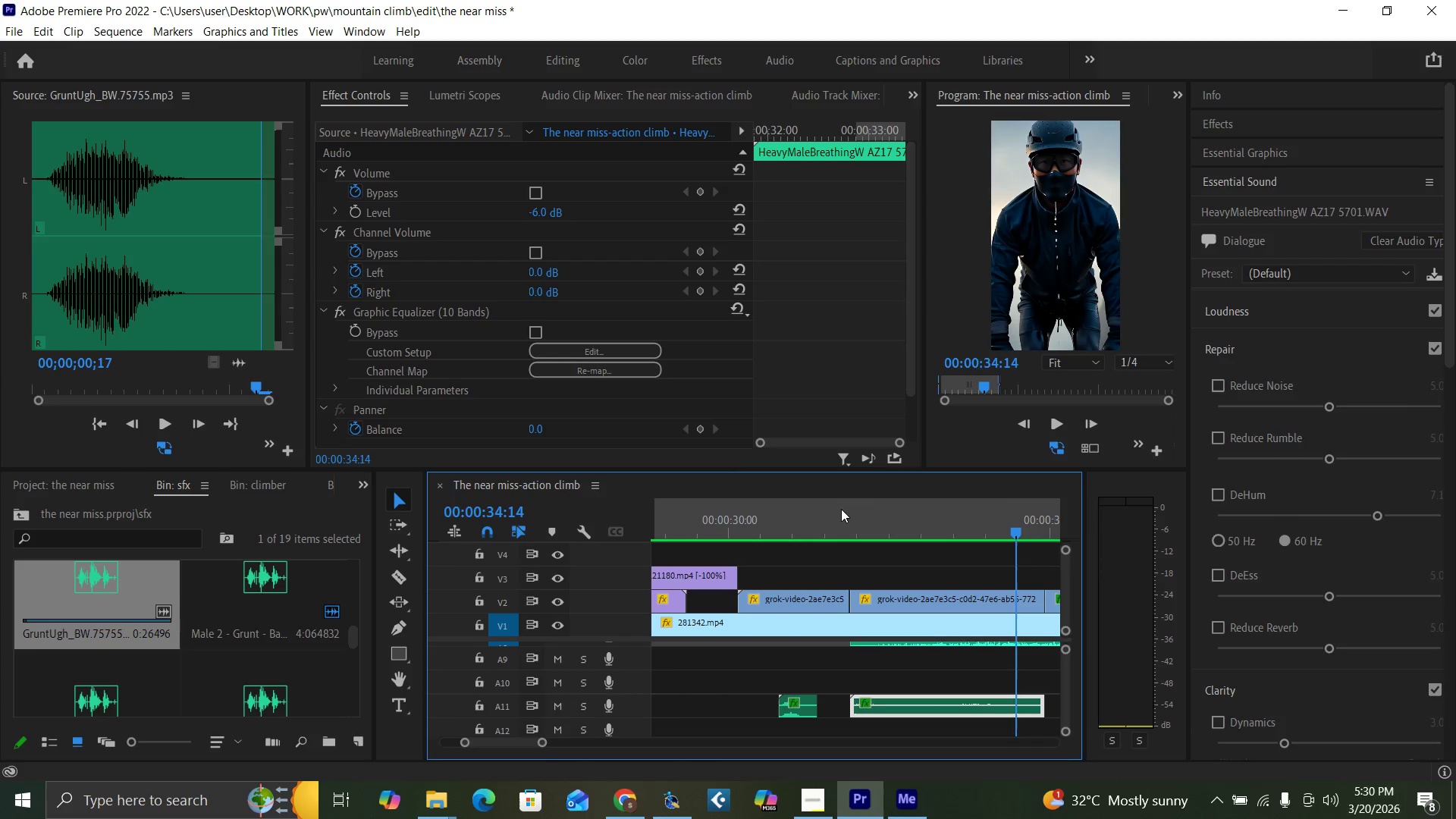 
left_click([830, 534])
 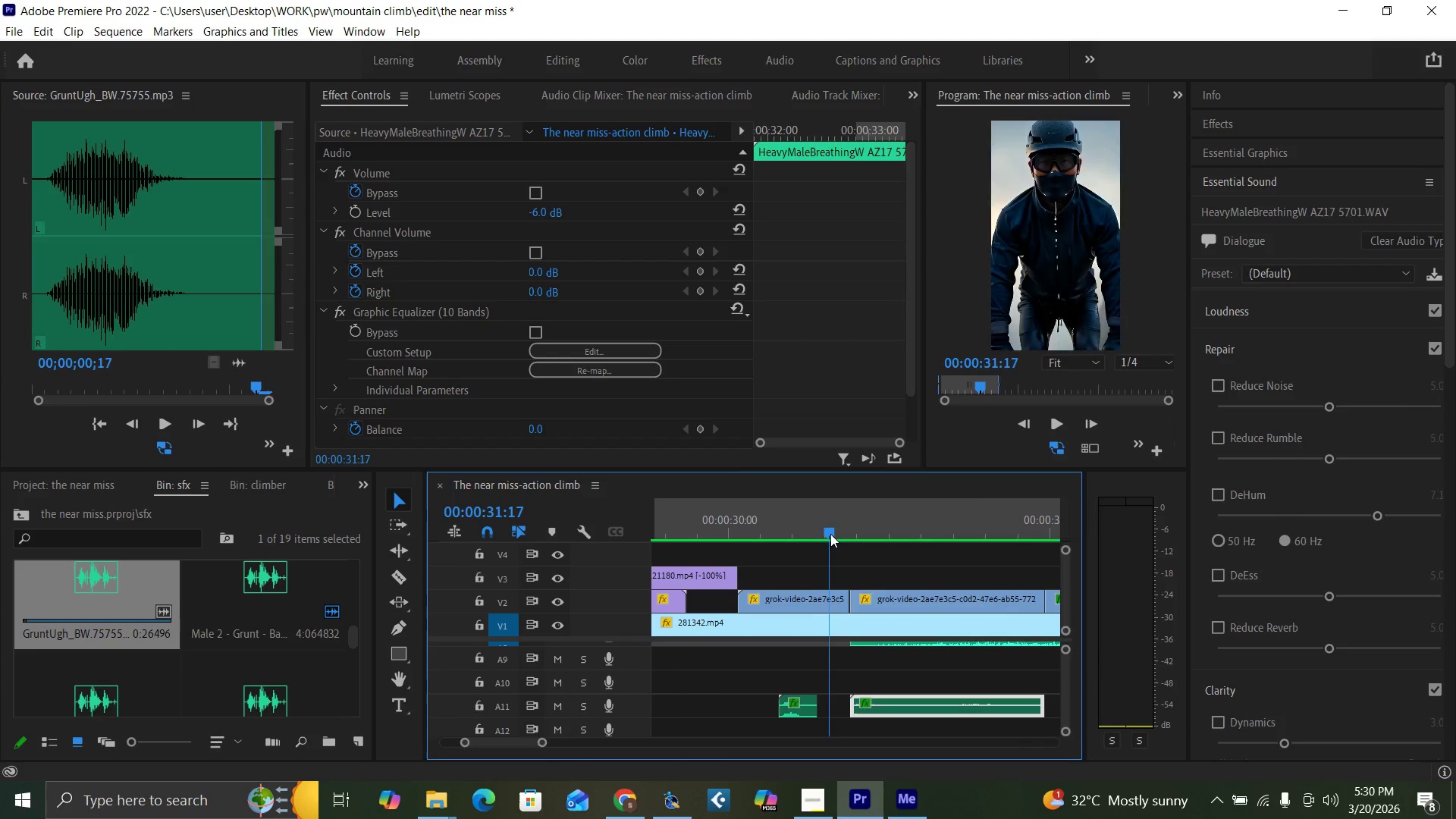 
key(Space)
 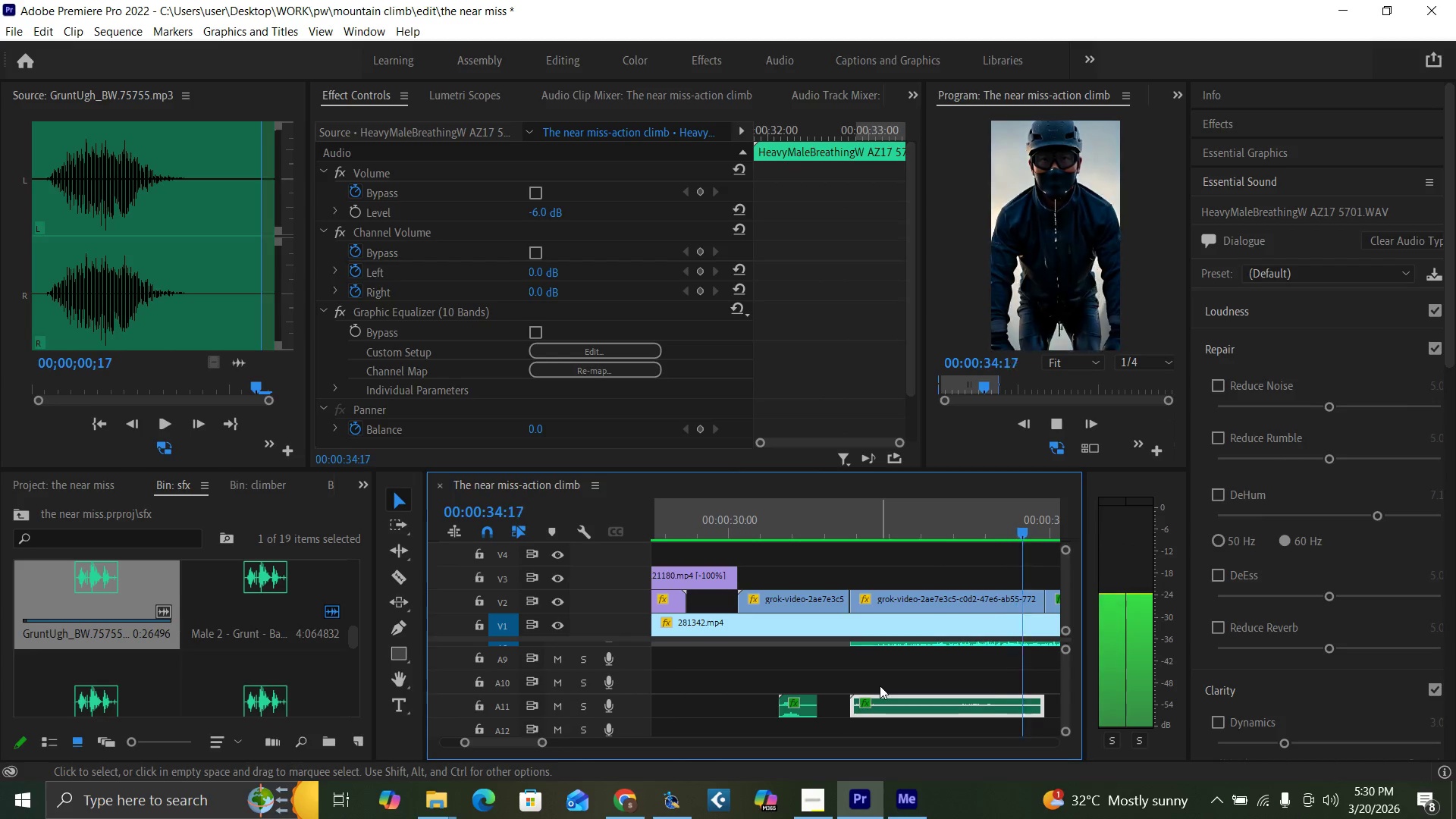 
key(Space)
 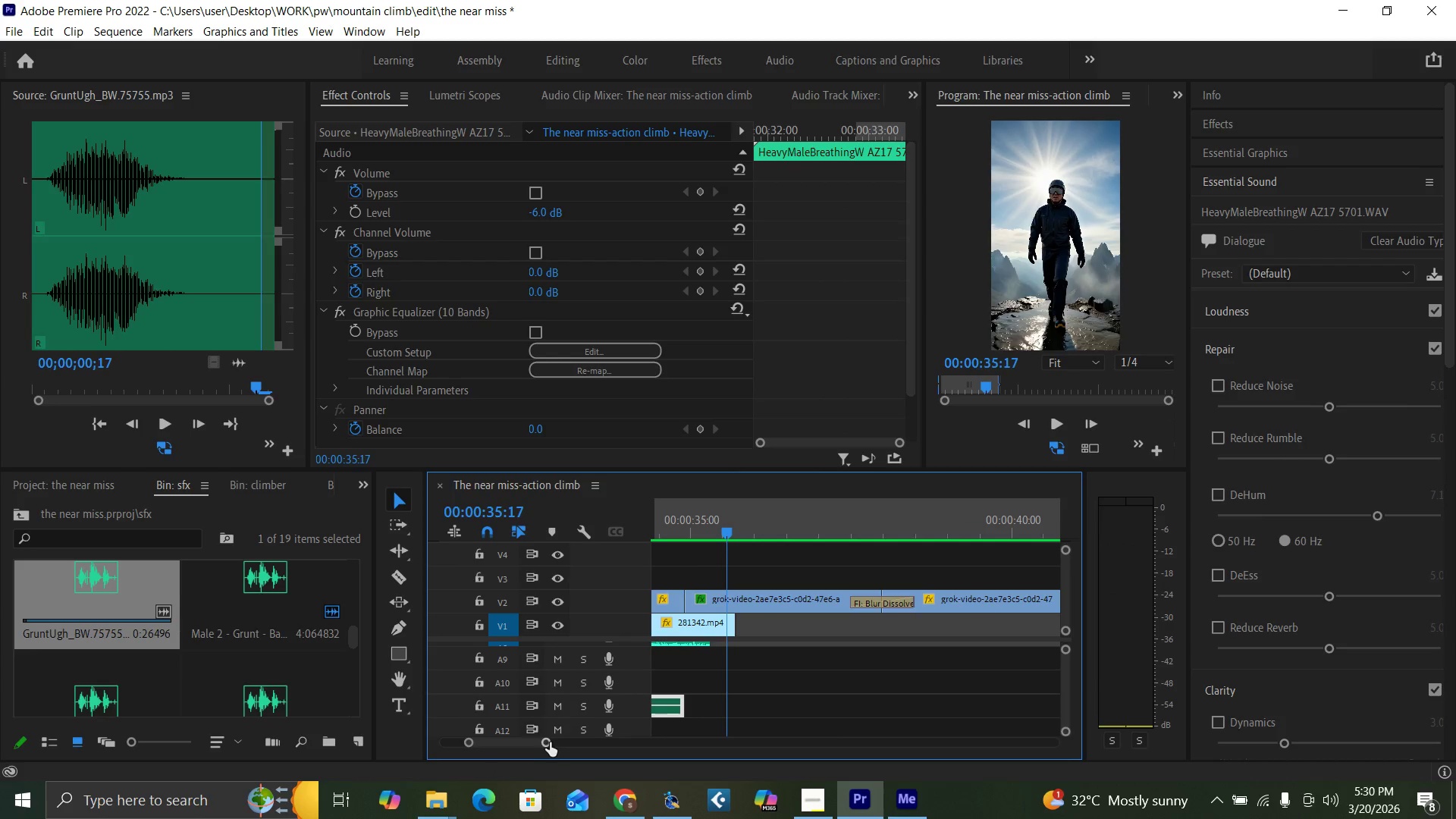 
left_click_drag(start_coordinate=[548, 742], to_coordinate=[570, 749])
 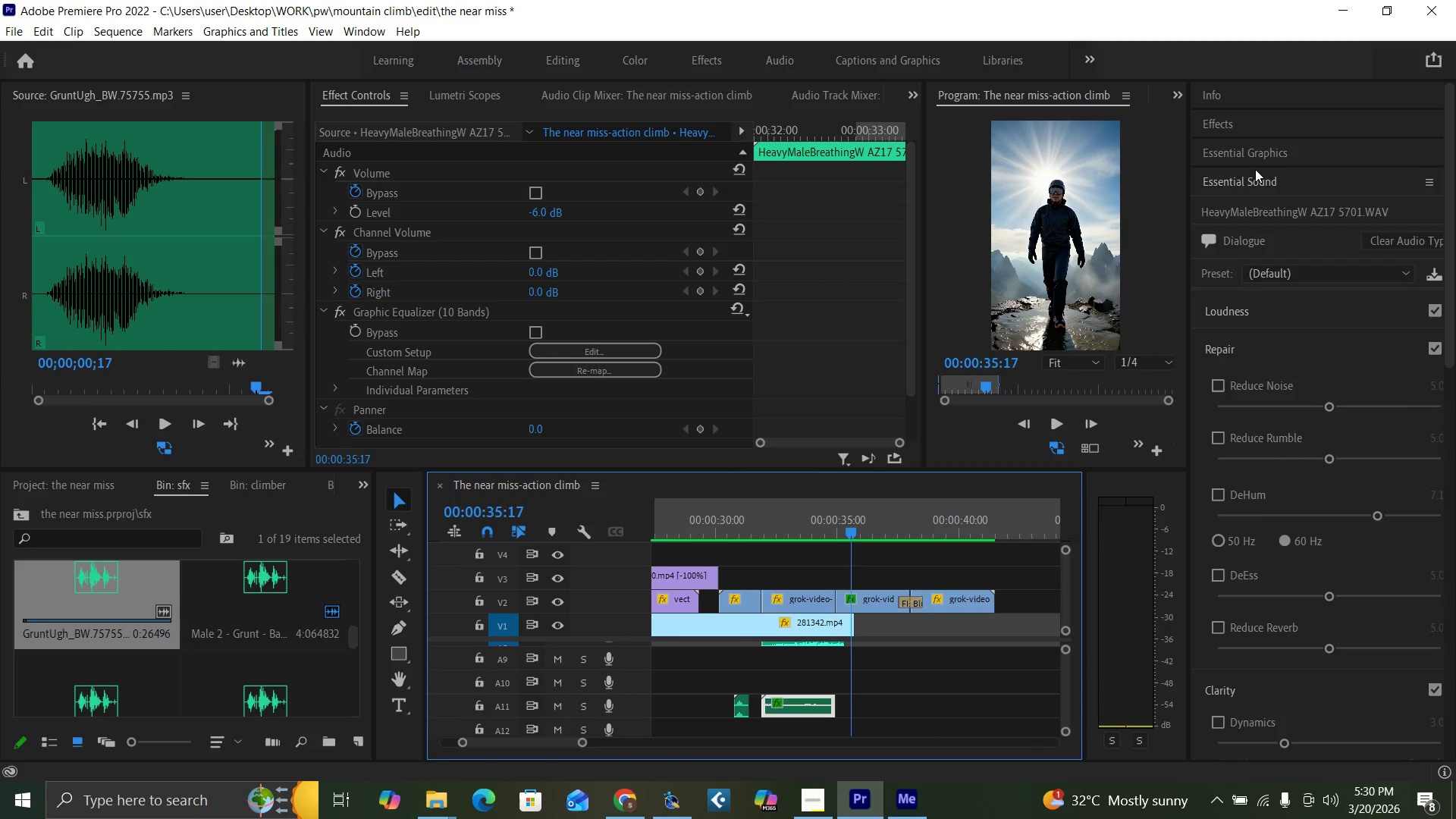 
left_click([1254, 127])
 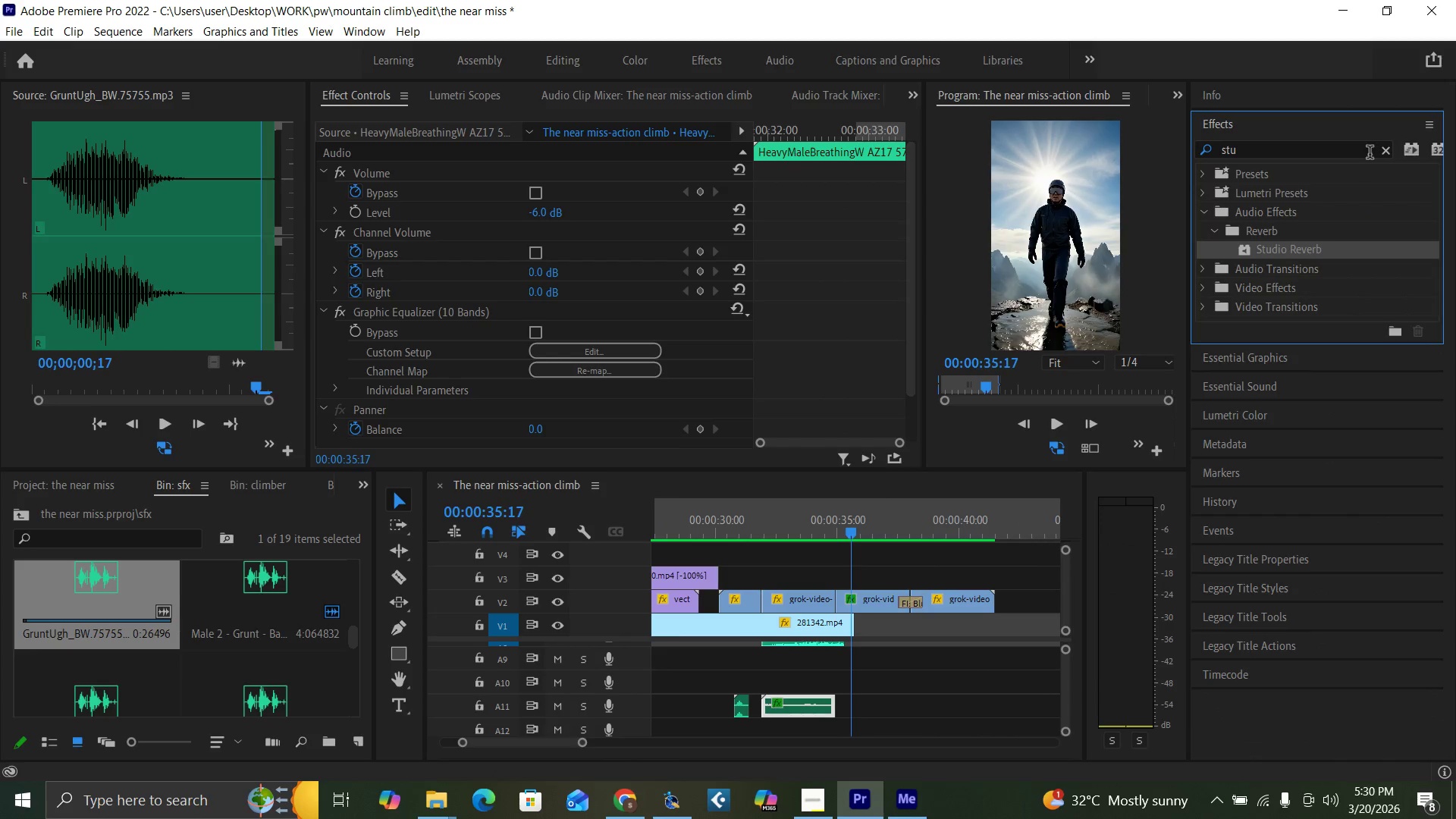 
left_click([1383, 149])
 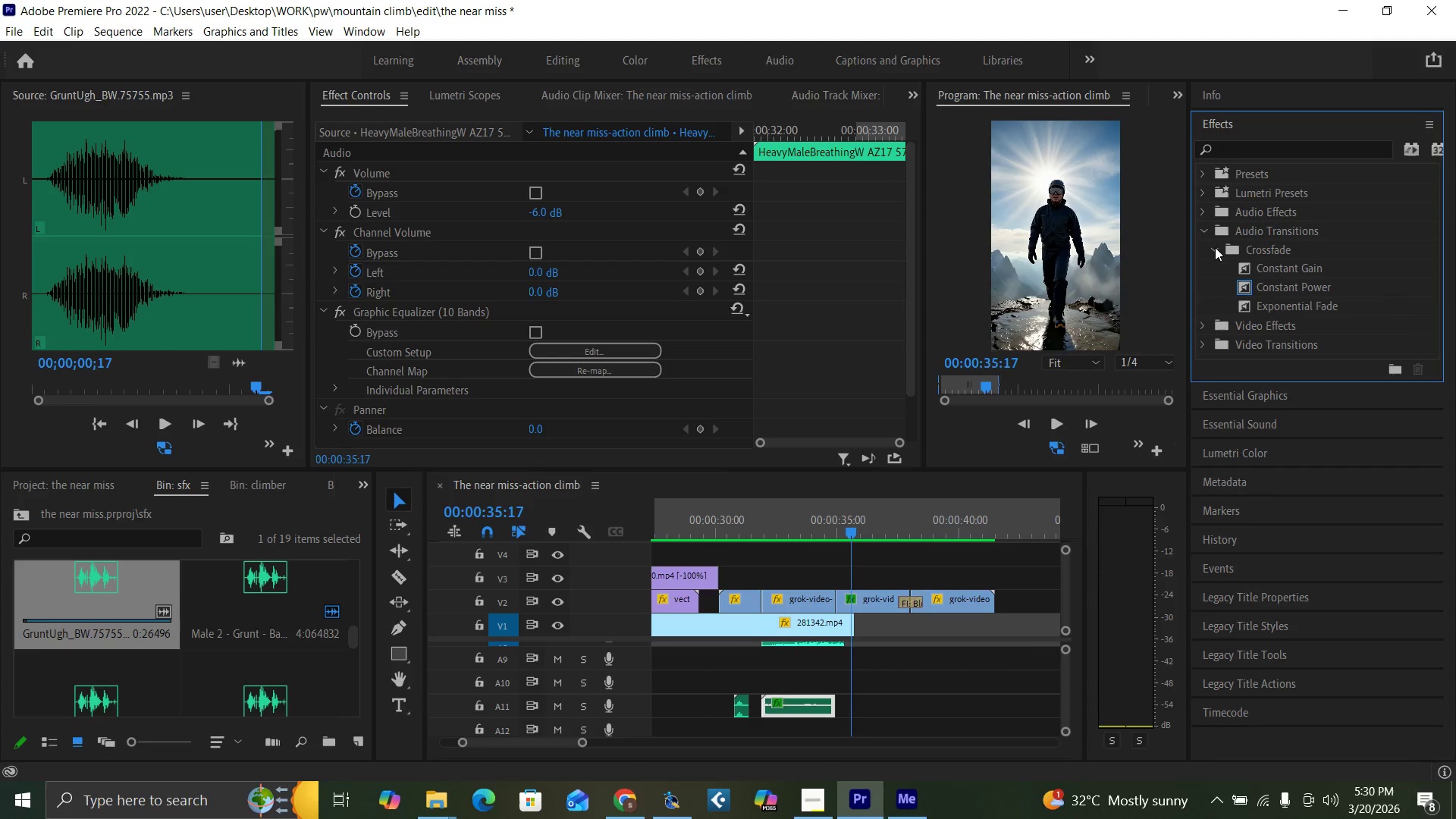 
left_click_drag(start_coordinate=[1247, 306], to_coordinate=[830, 704])
 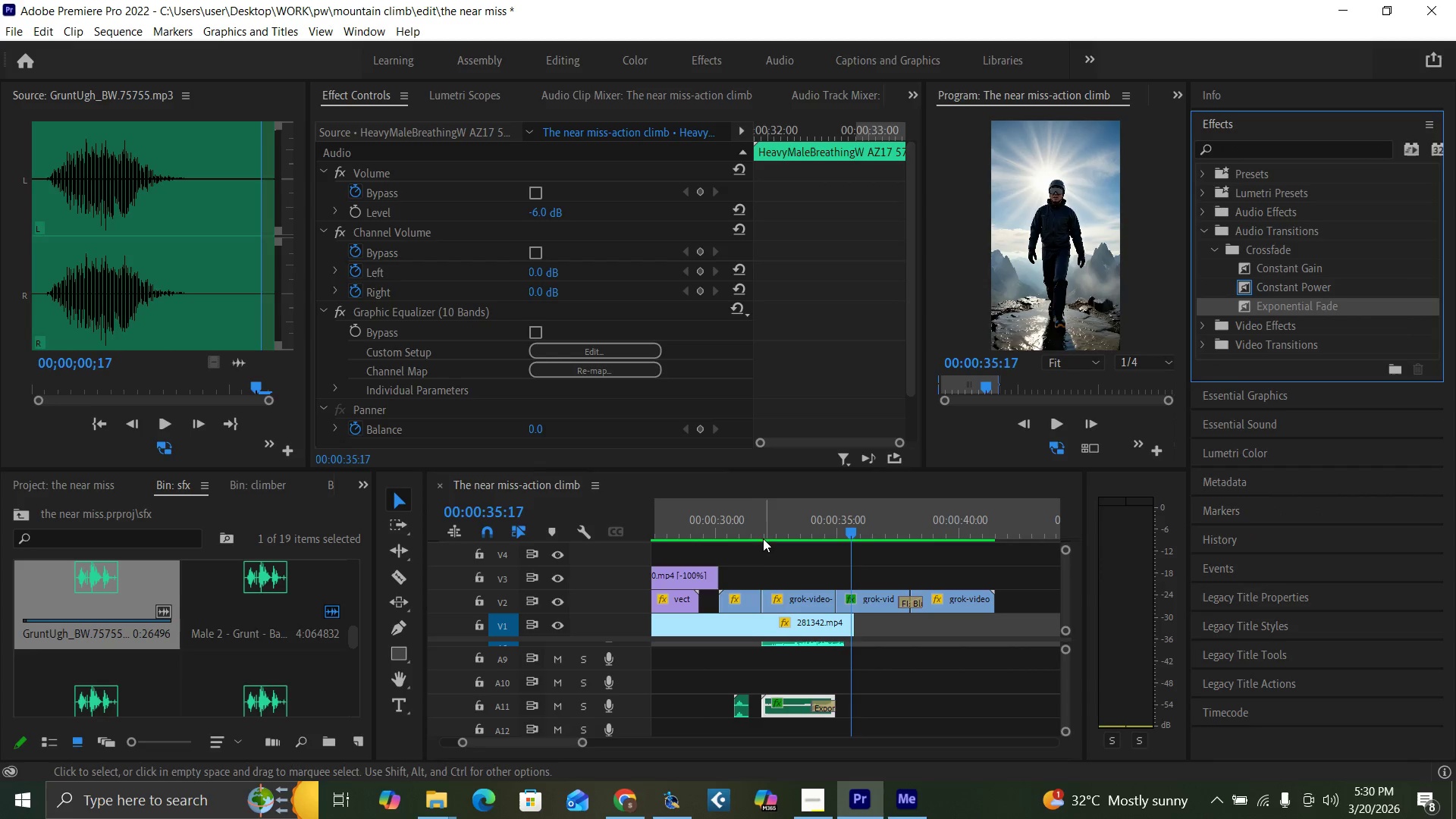 
left_click([752, 529])
 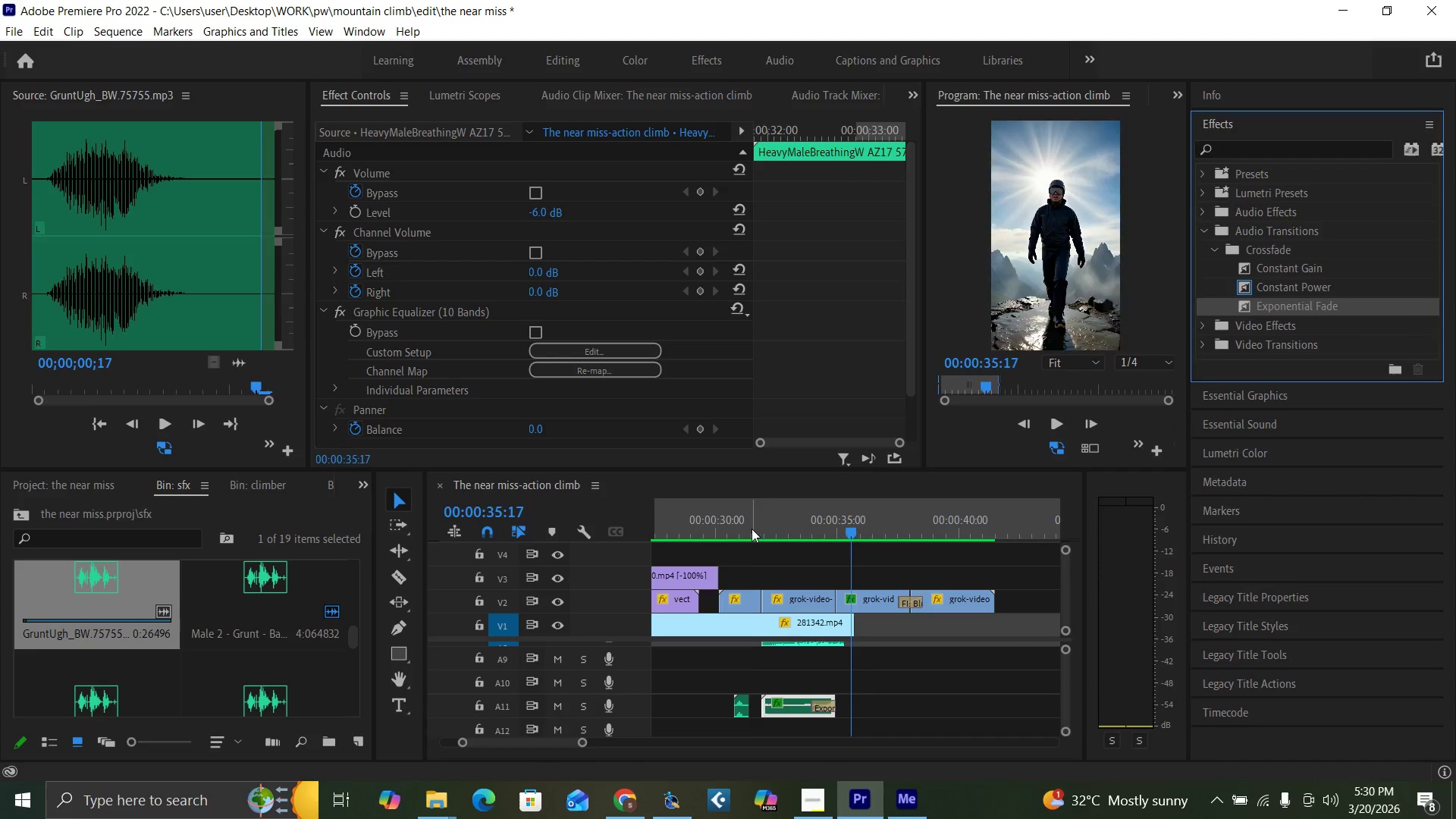 
key(Space)
 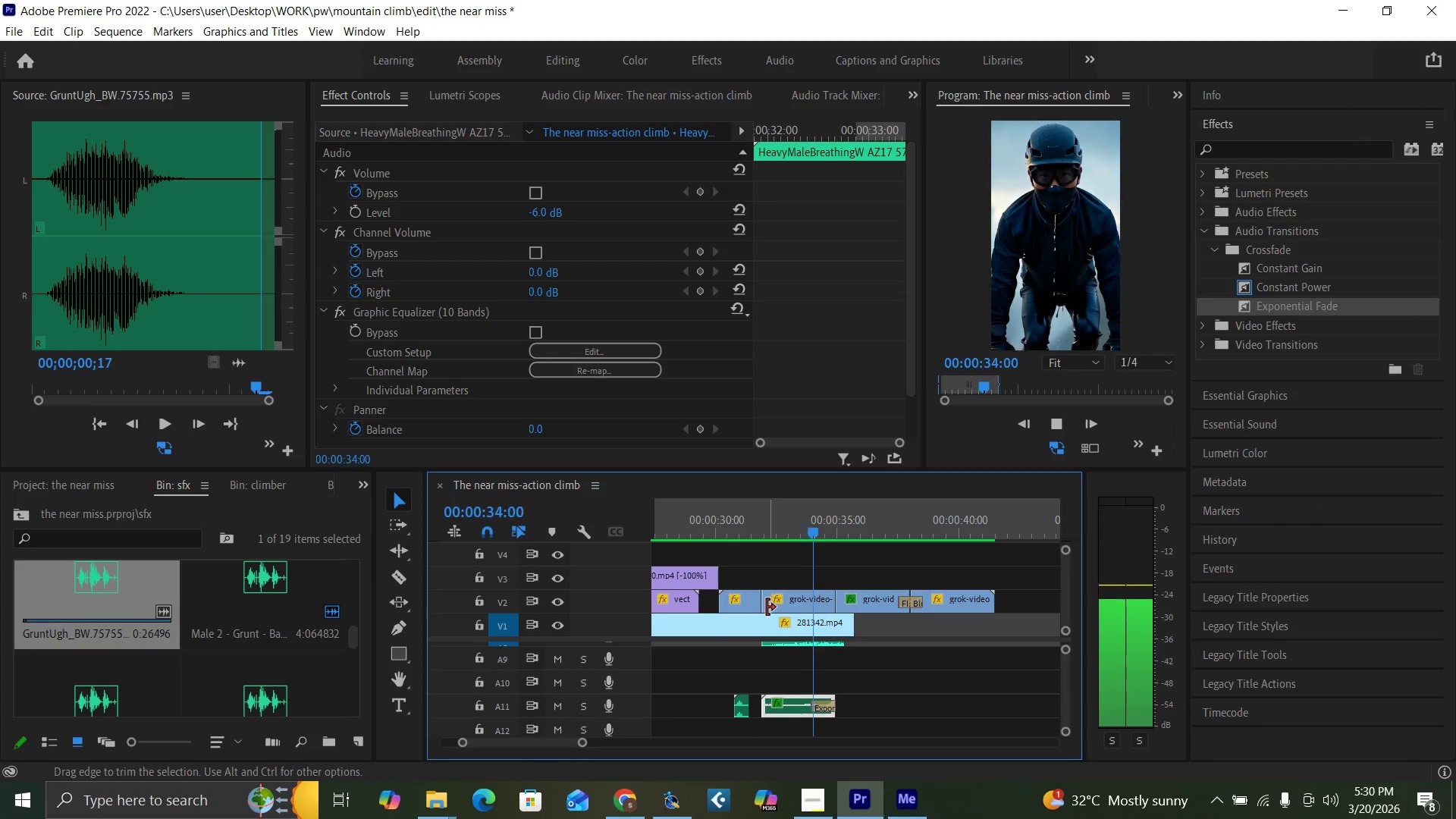 
key(Space)
 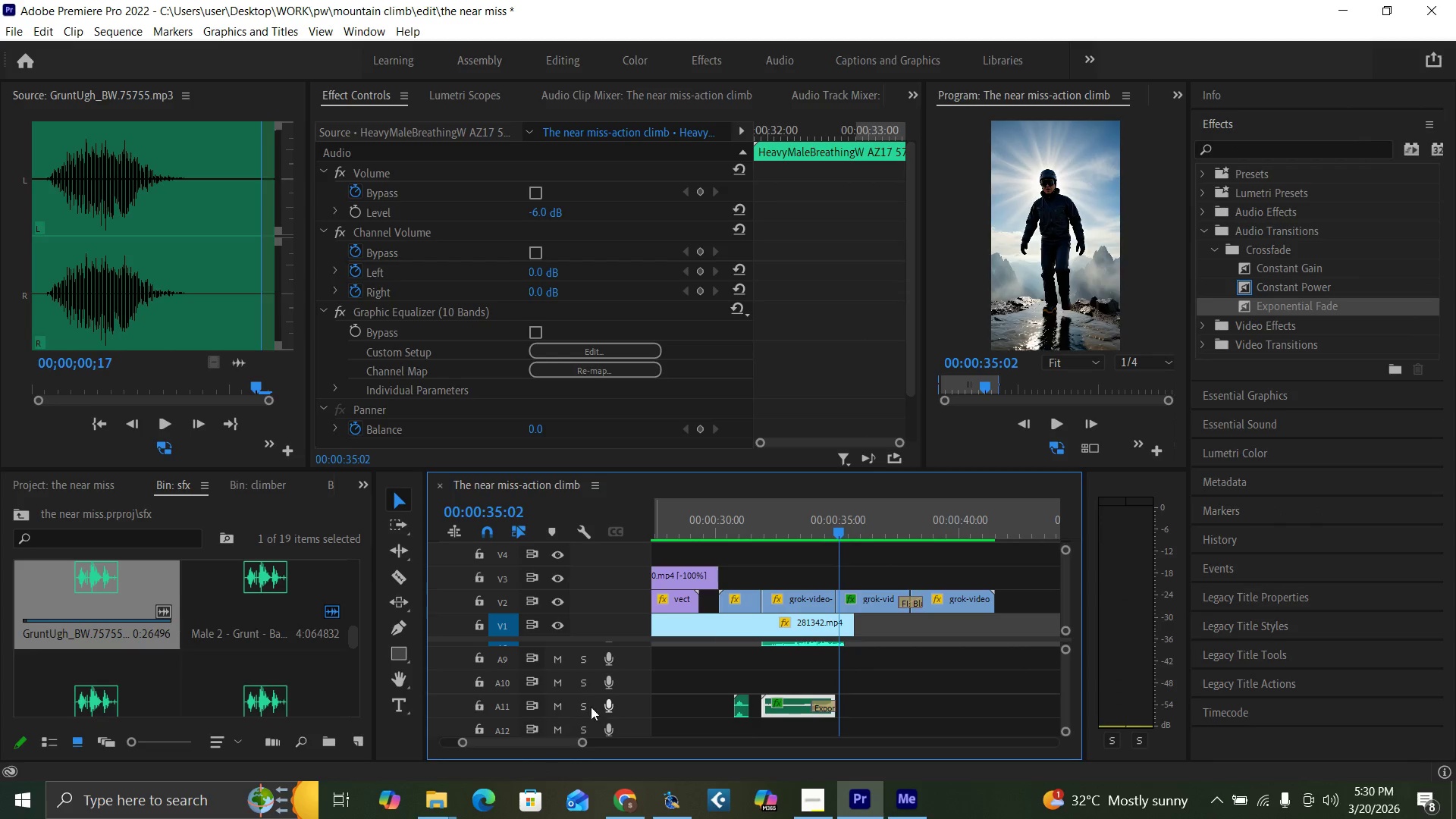 
left_click([580, 703])
 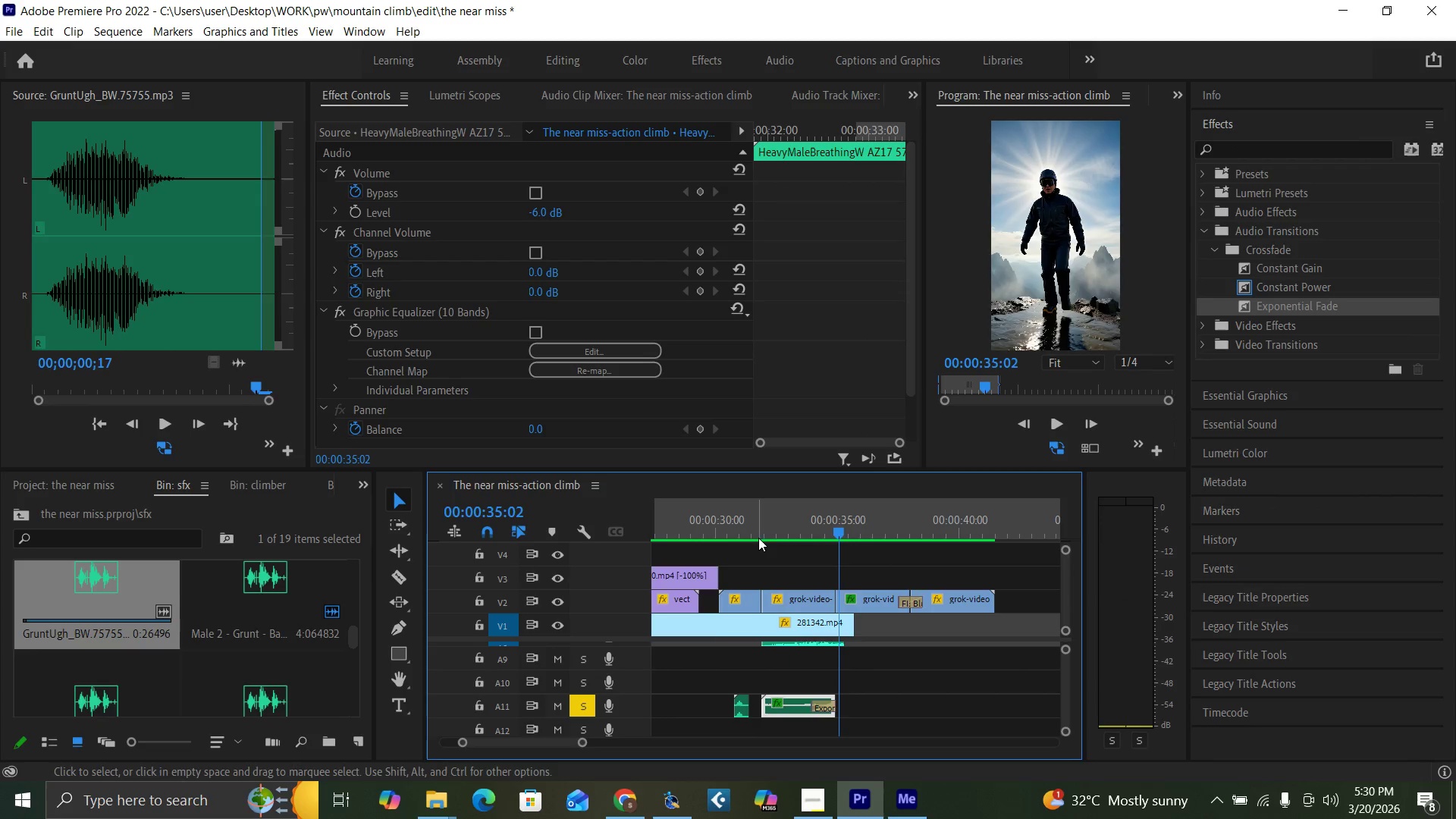 
left_click([761, 524])
 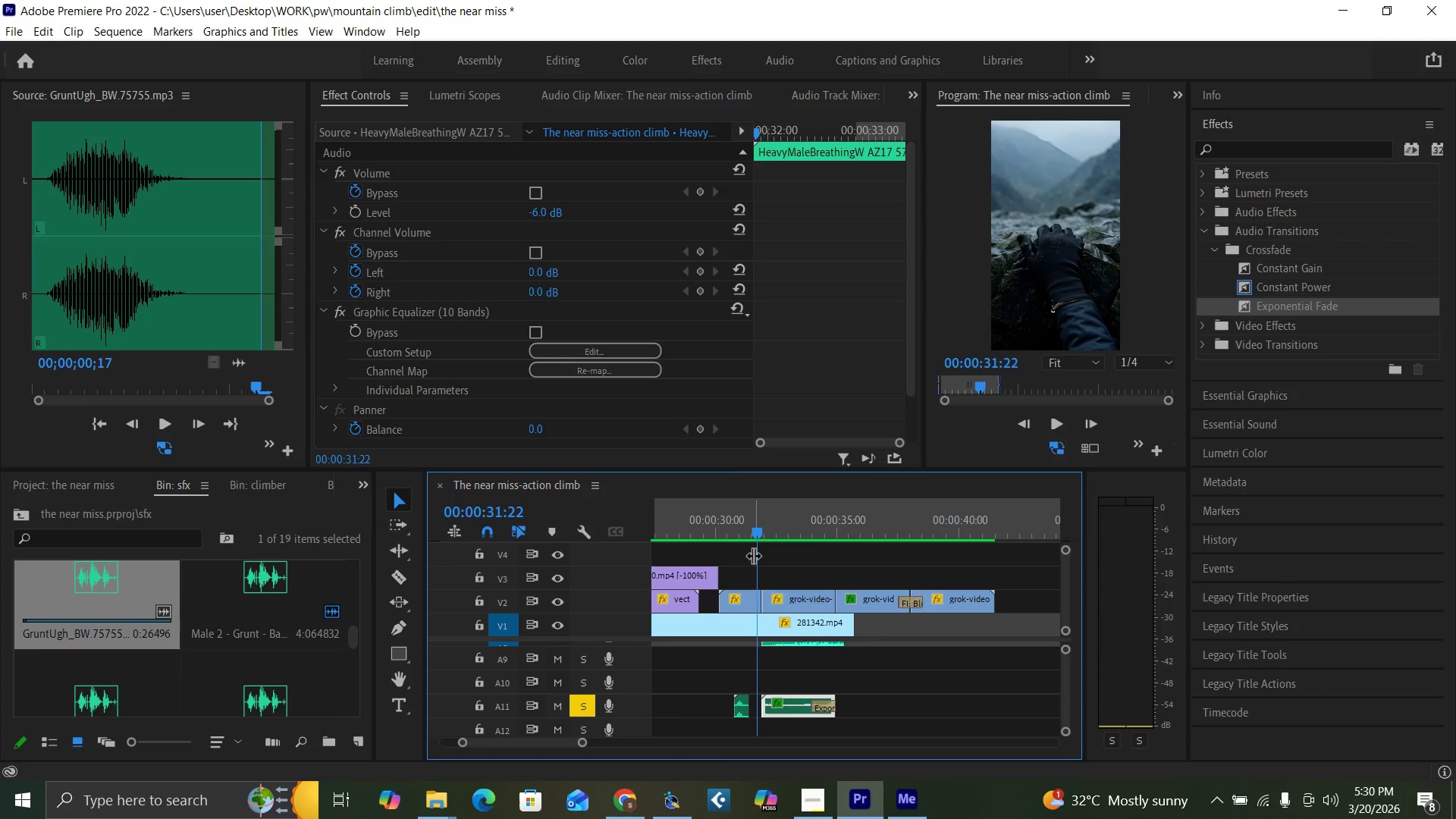 
key(Space)
 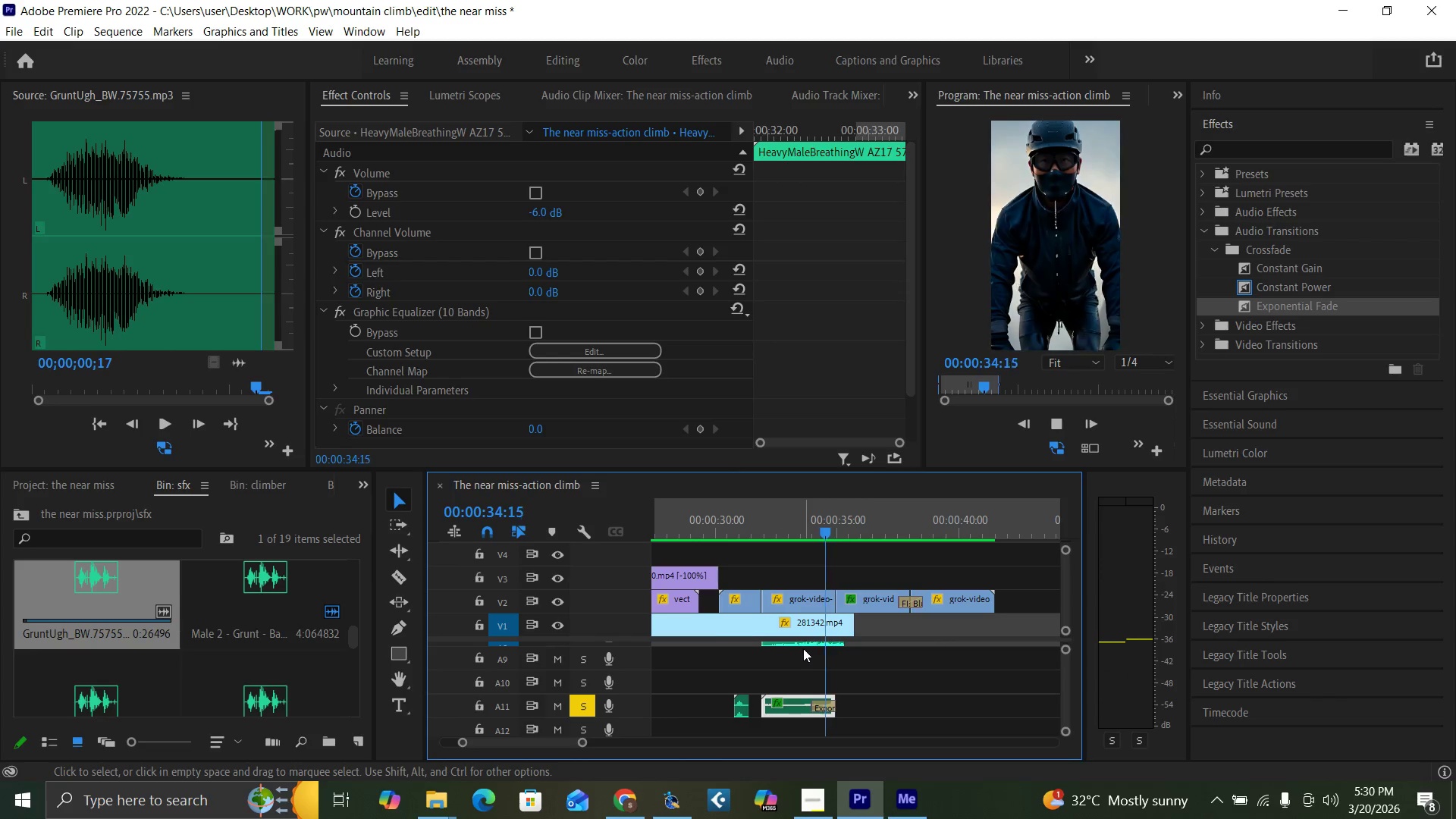 
key(Space)
 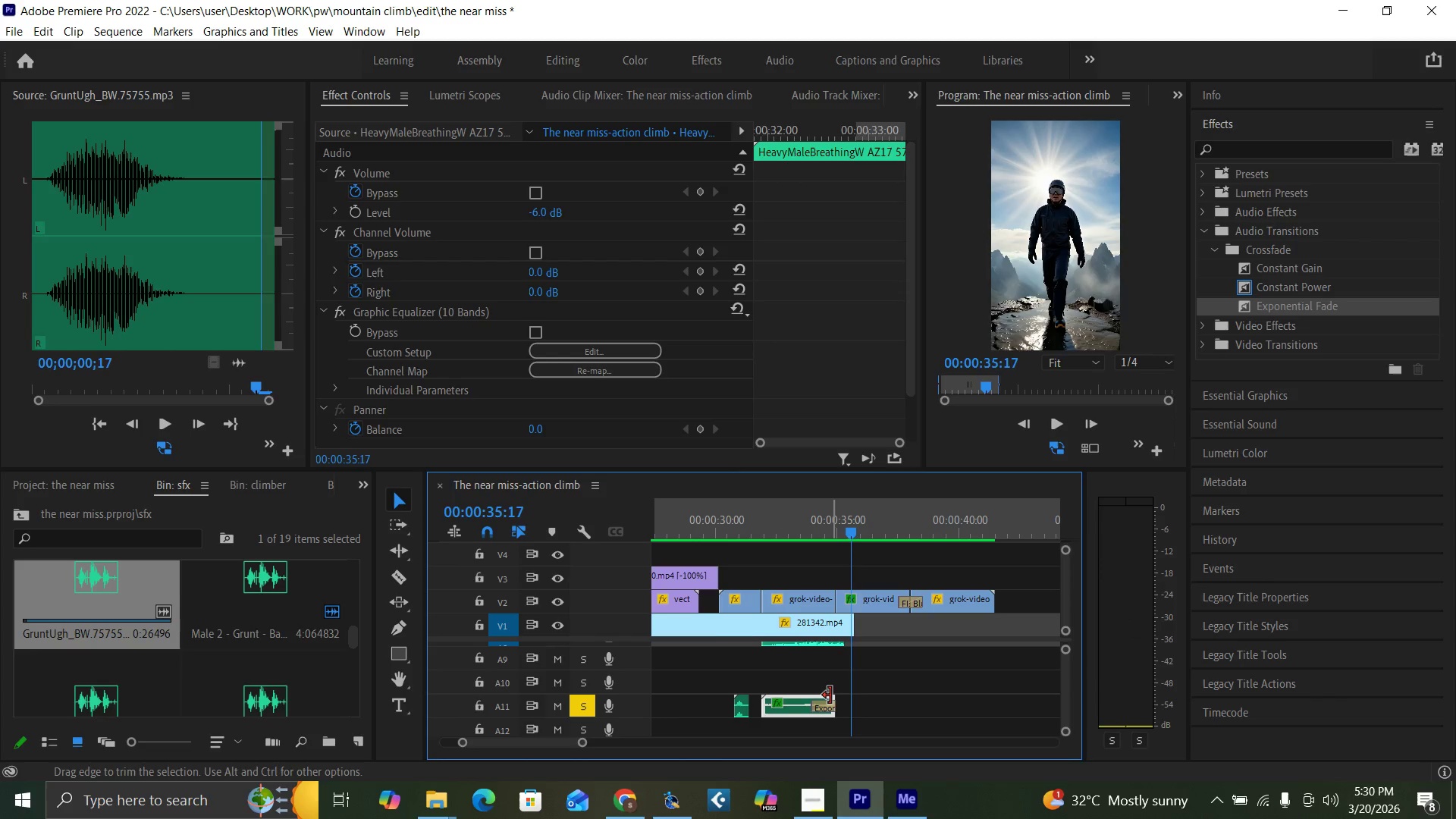 
left_click_drag(start_coordinate=[831, 695], to_coordinate=[840, 699])
 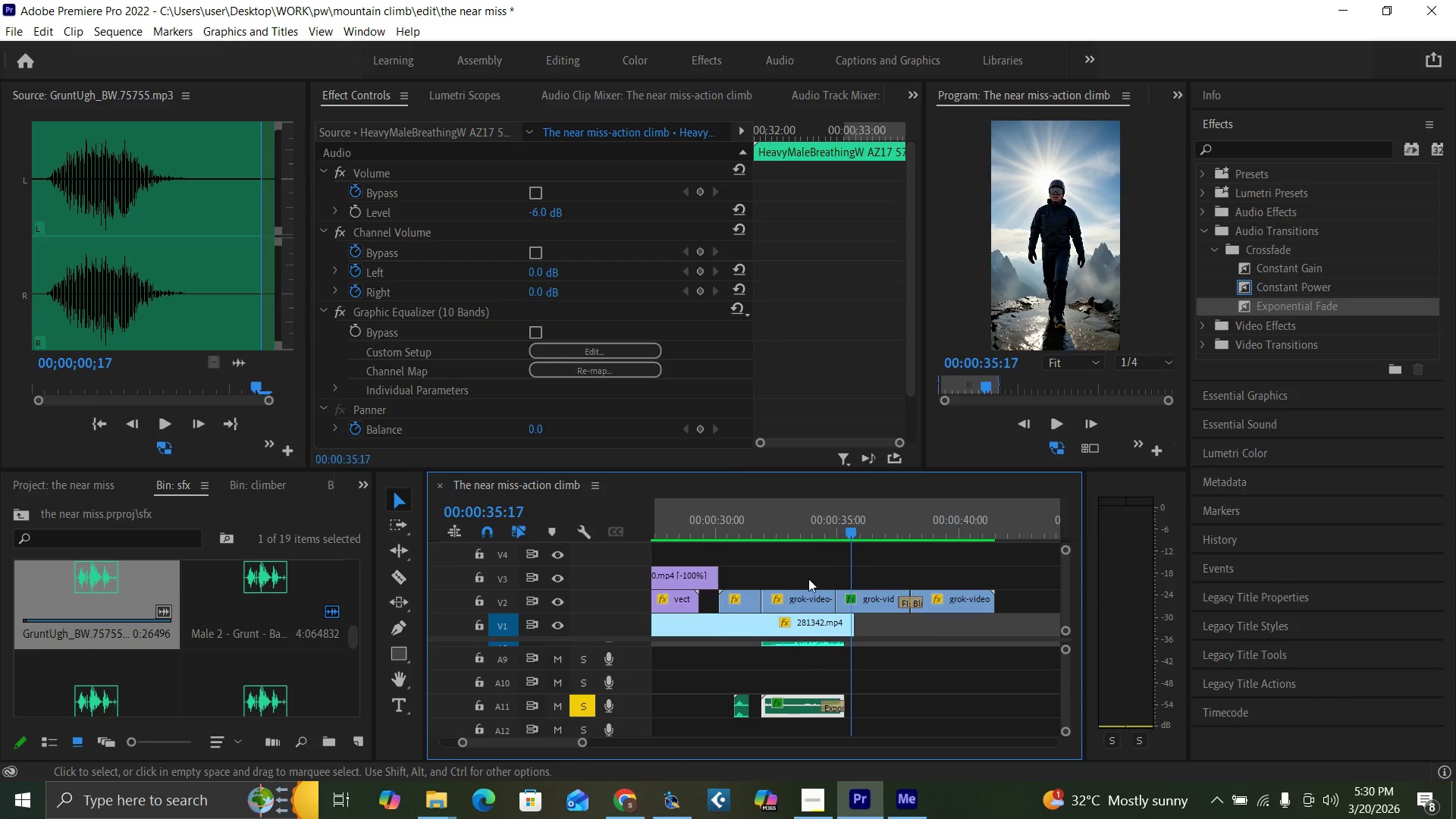 
left_click([810, 532])
 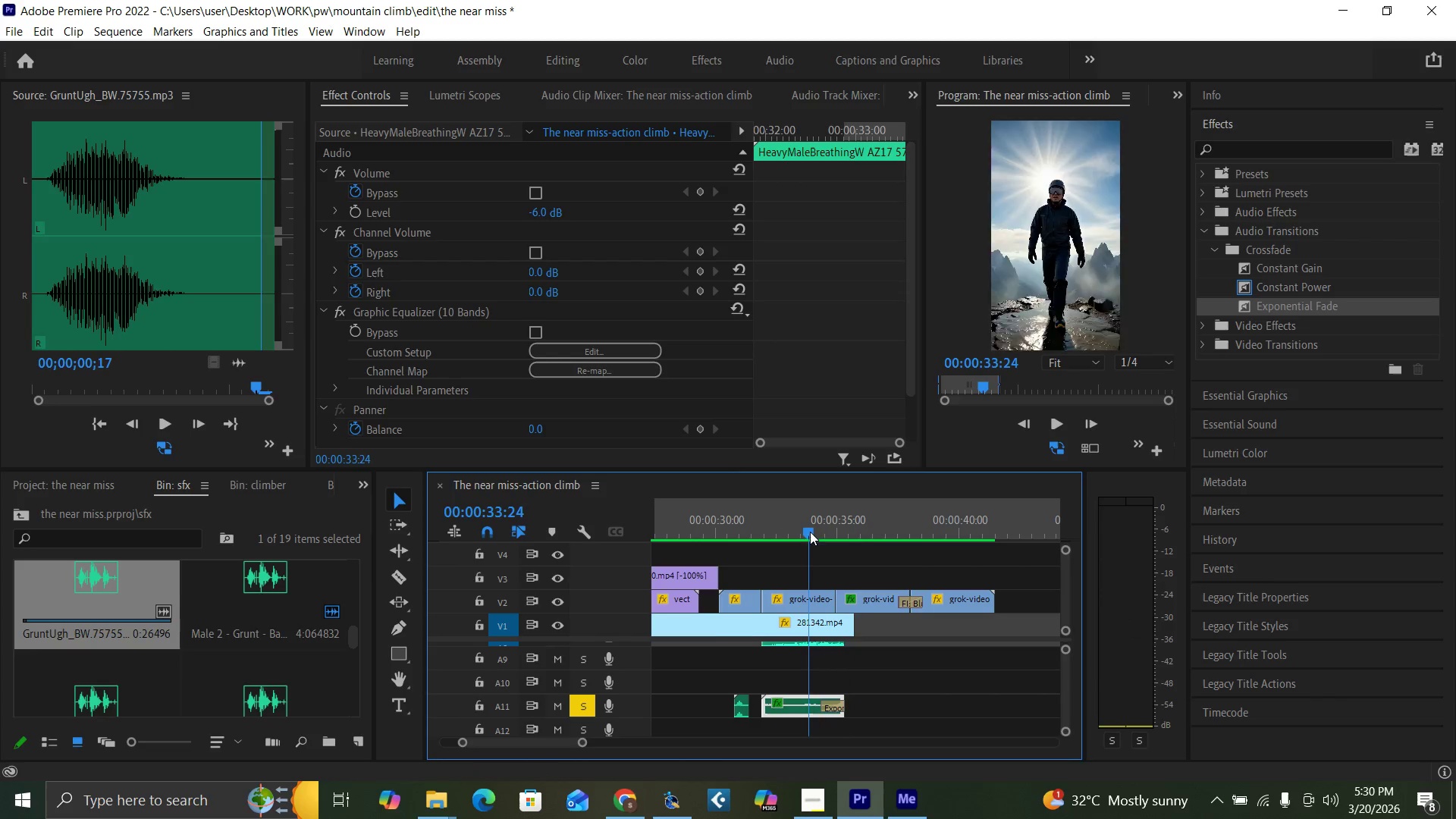 
key(Space)
 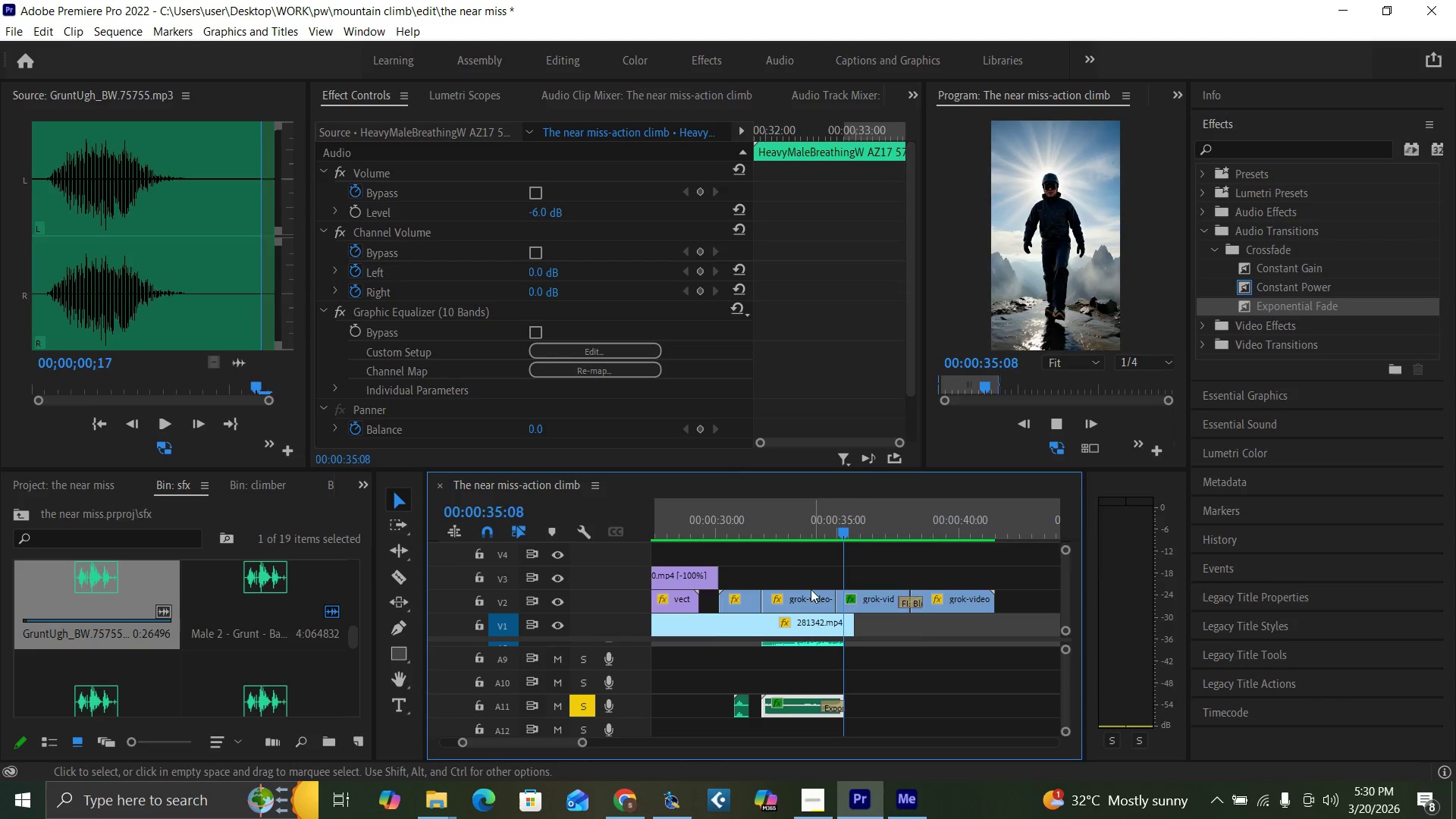 
left_click([804, 534])
 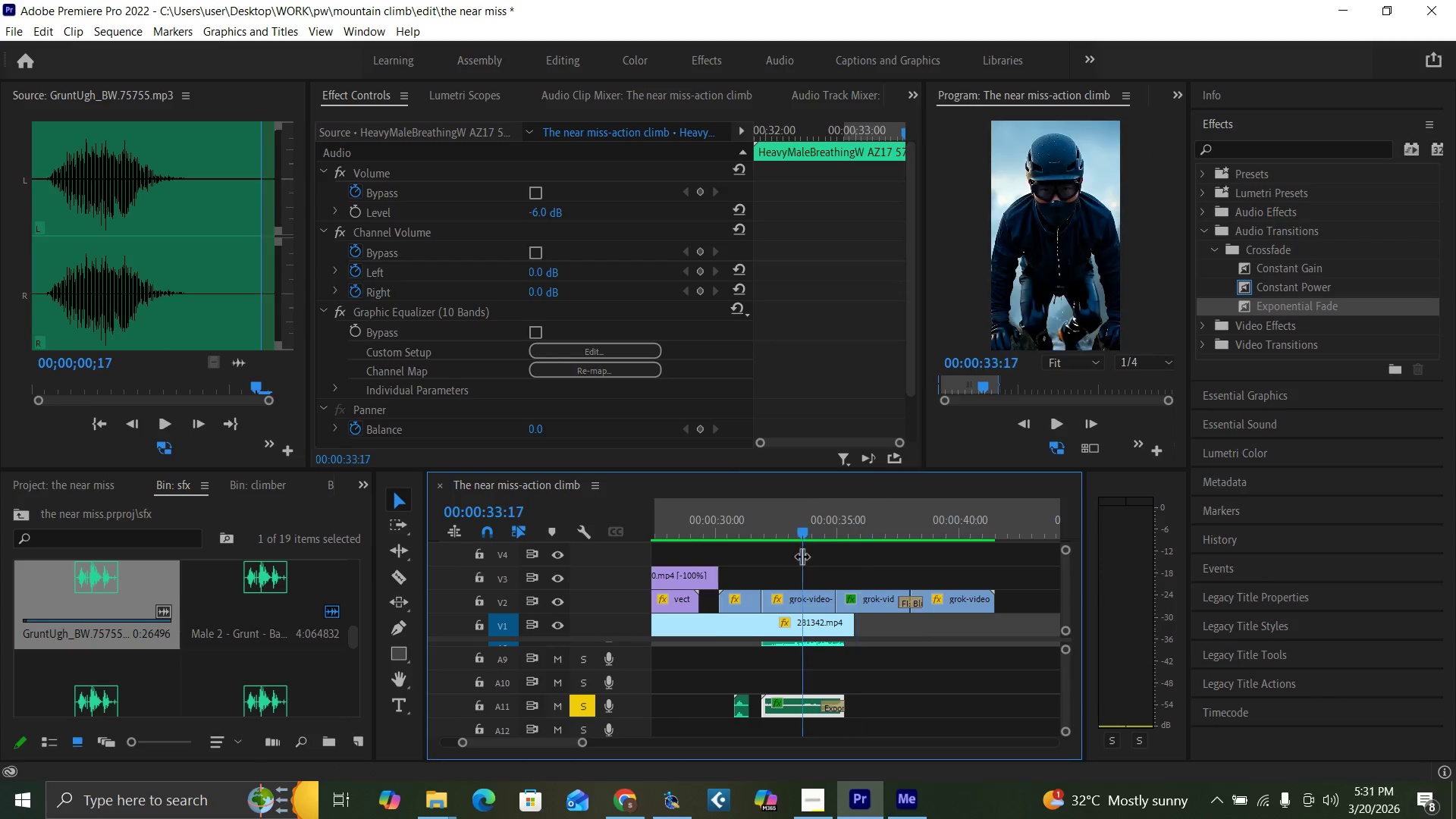 
key(Space)
 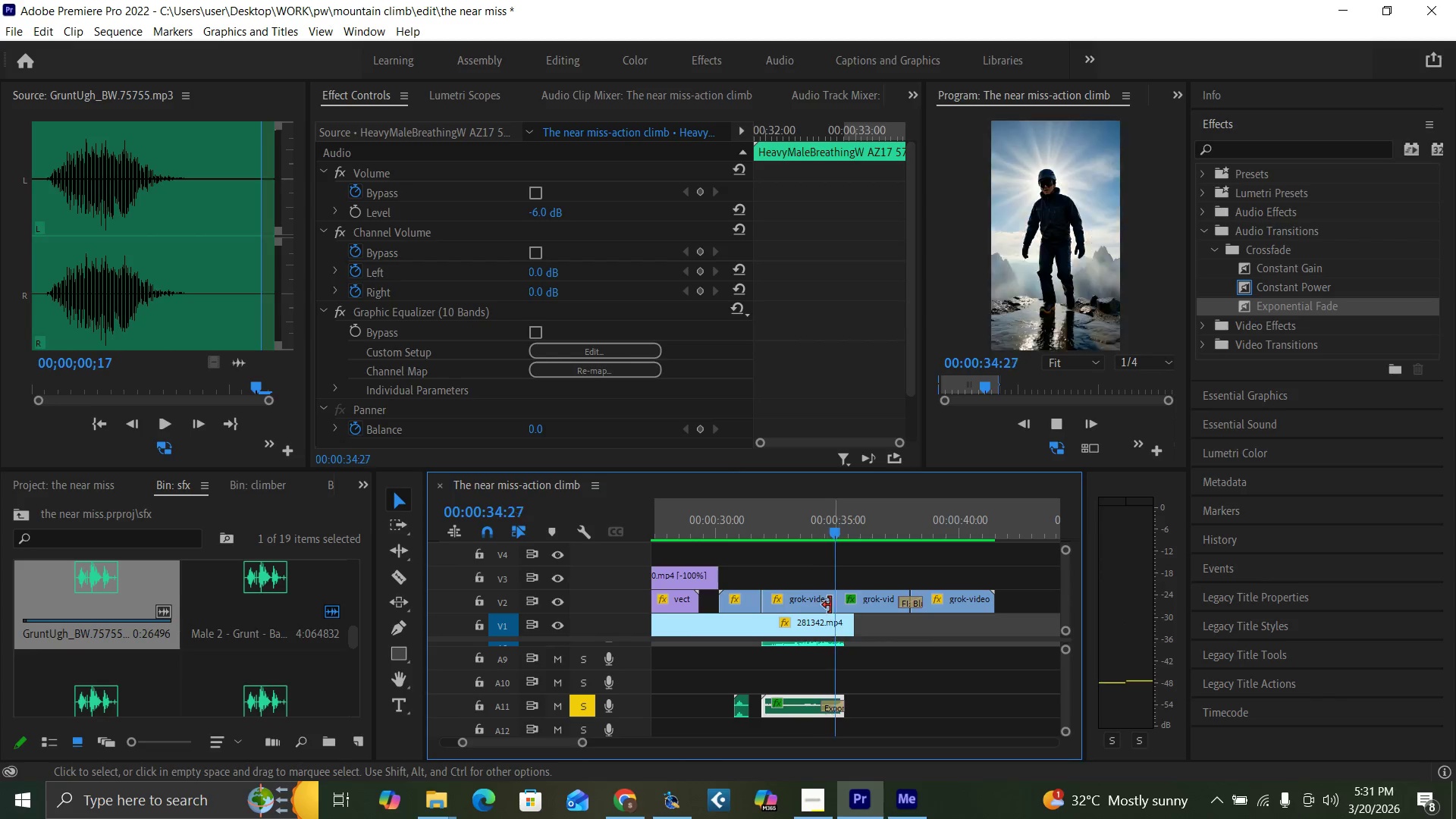 
key(Space)
 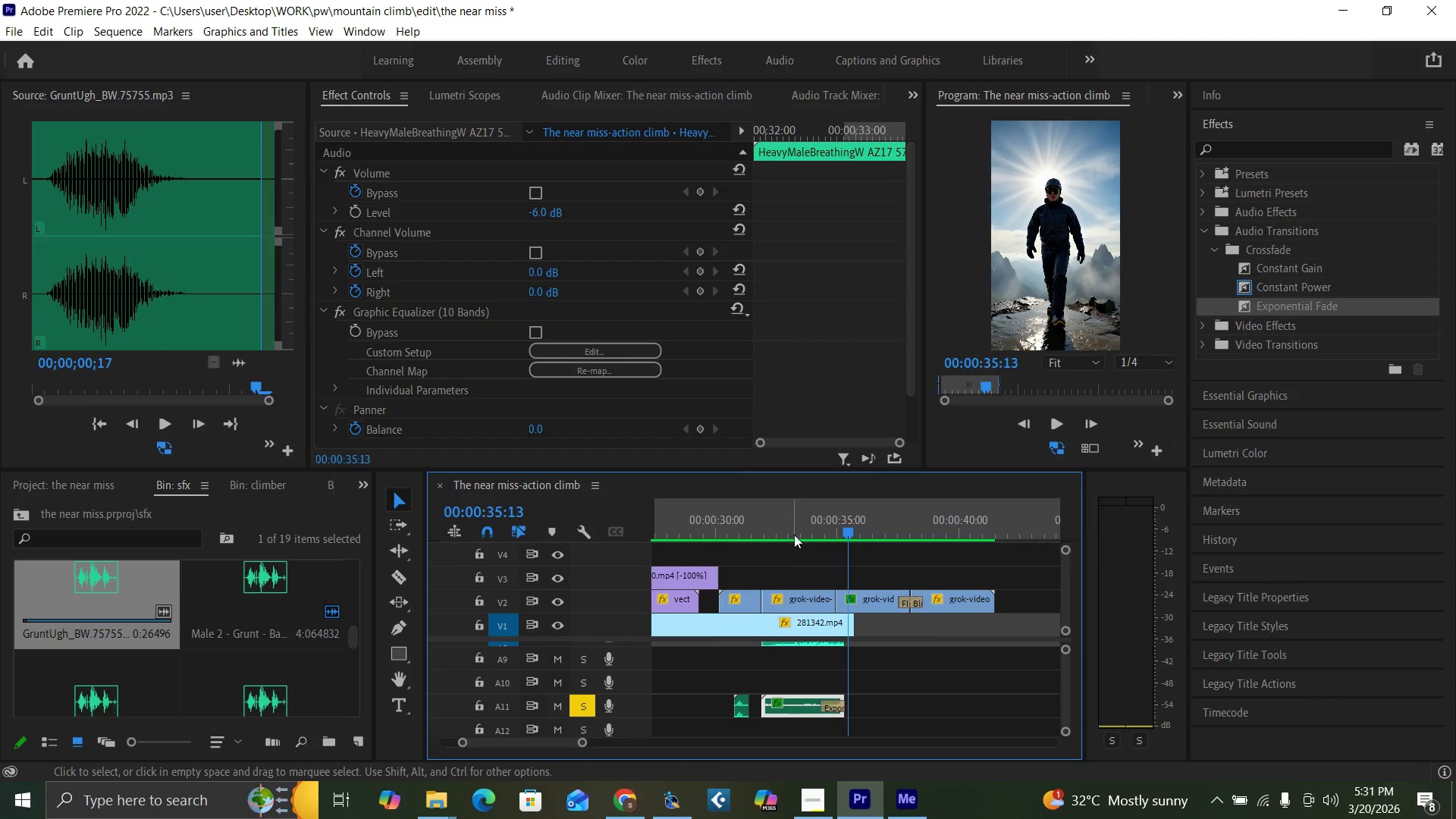 
left_click([794, 526])
 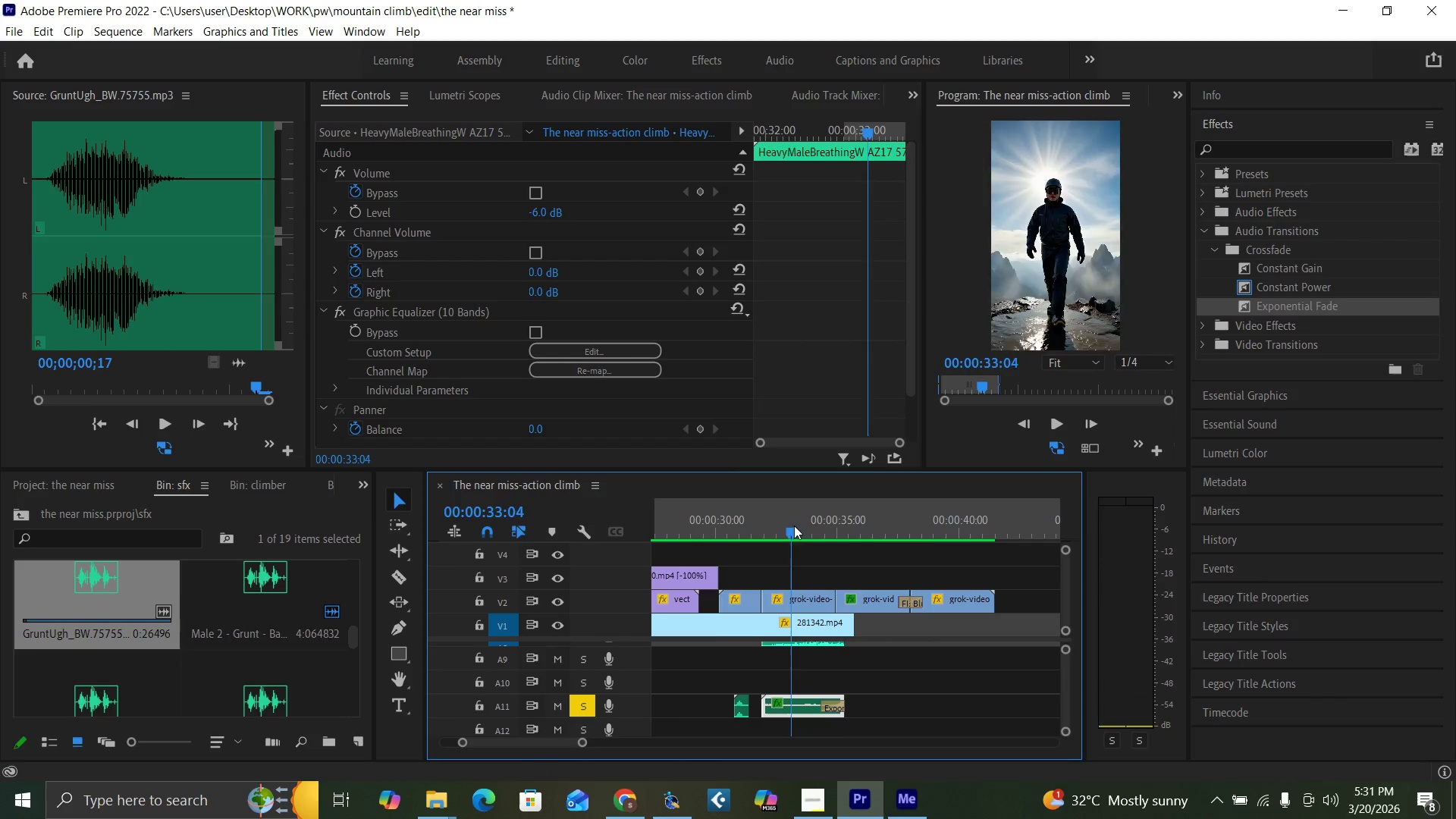 
key(Space)
 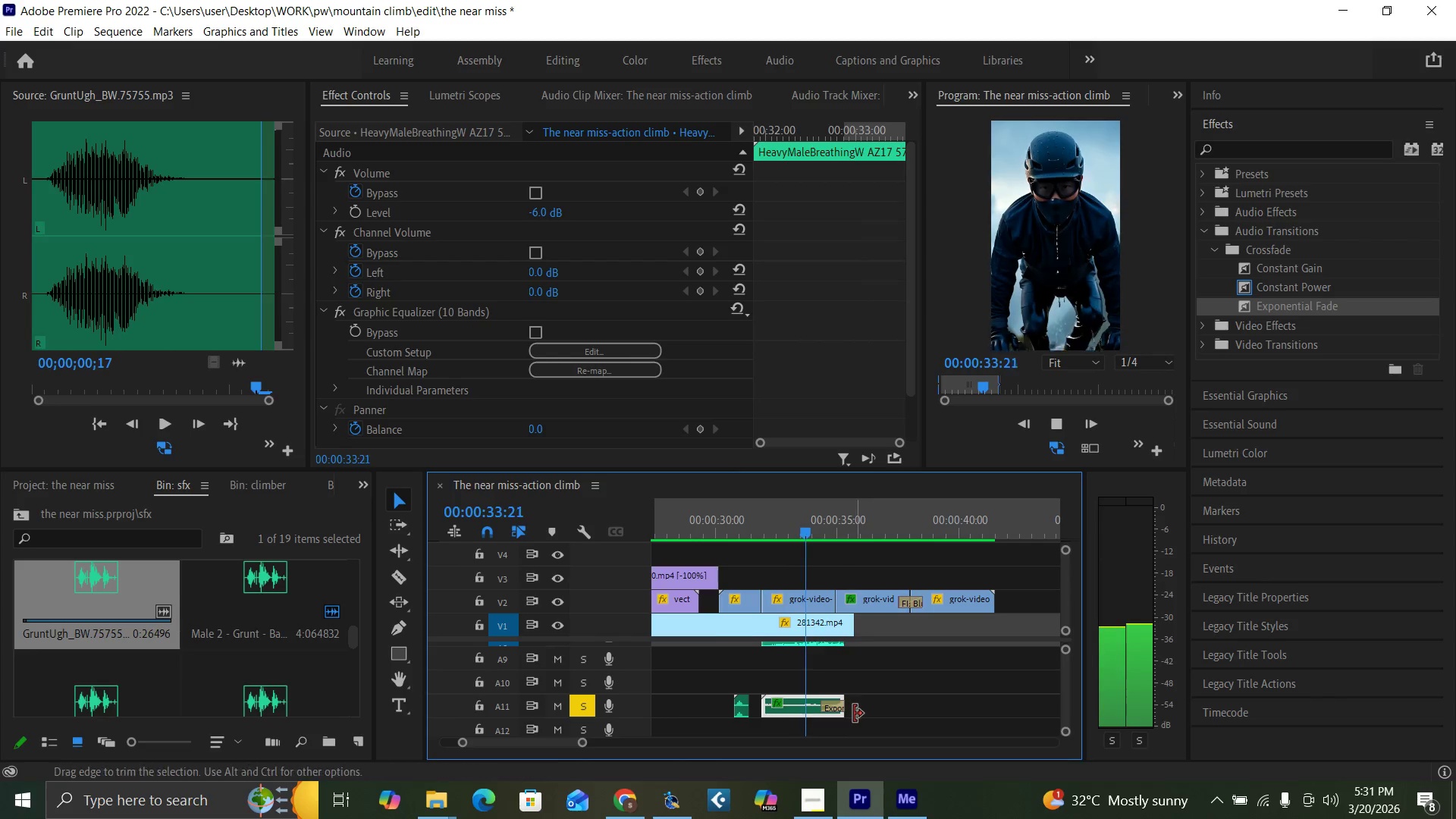 
key(Space)
 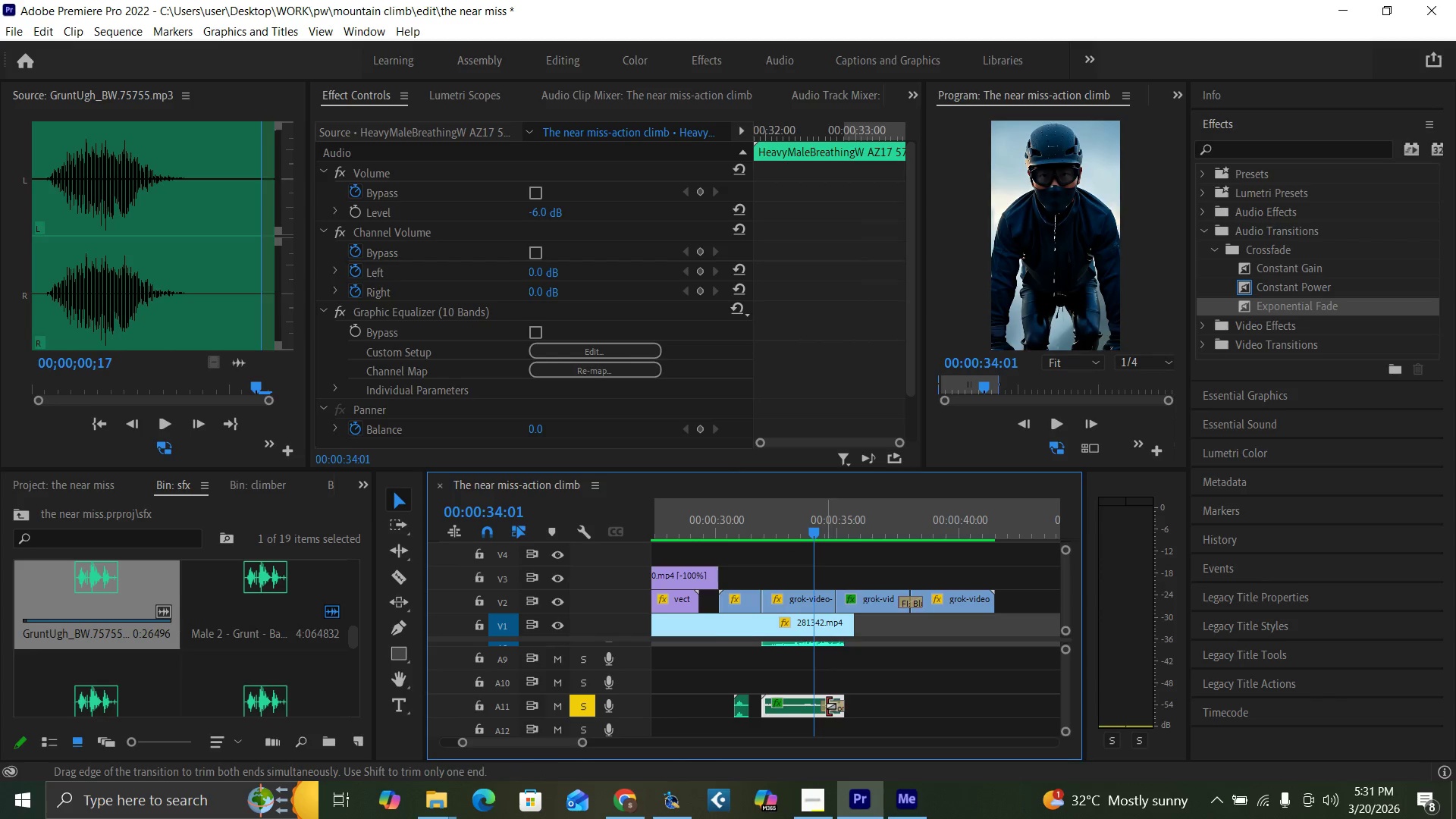 
left_click_drag(start_coordinate=[824, 705], to_coordinate=[817, 705])
 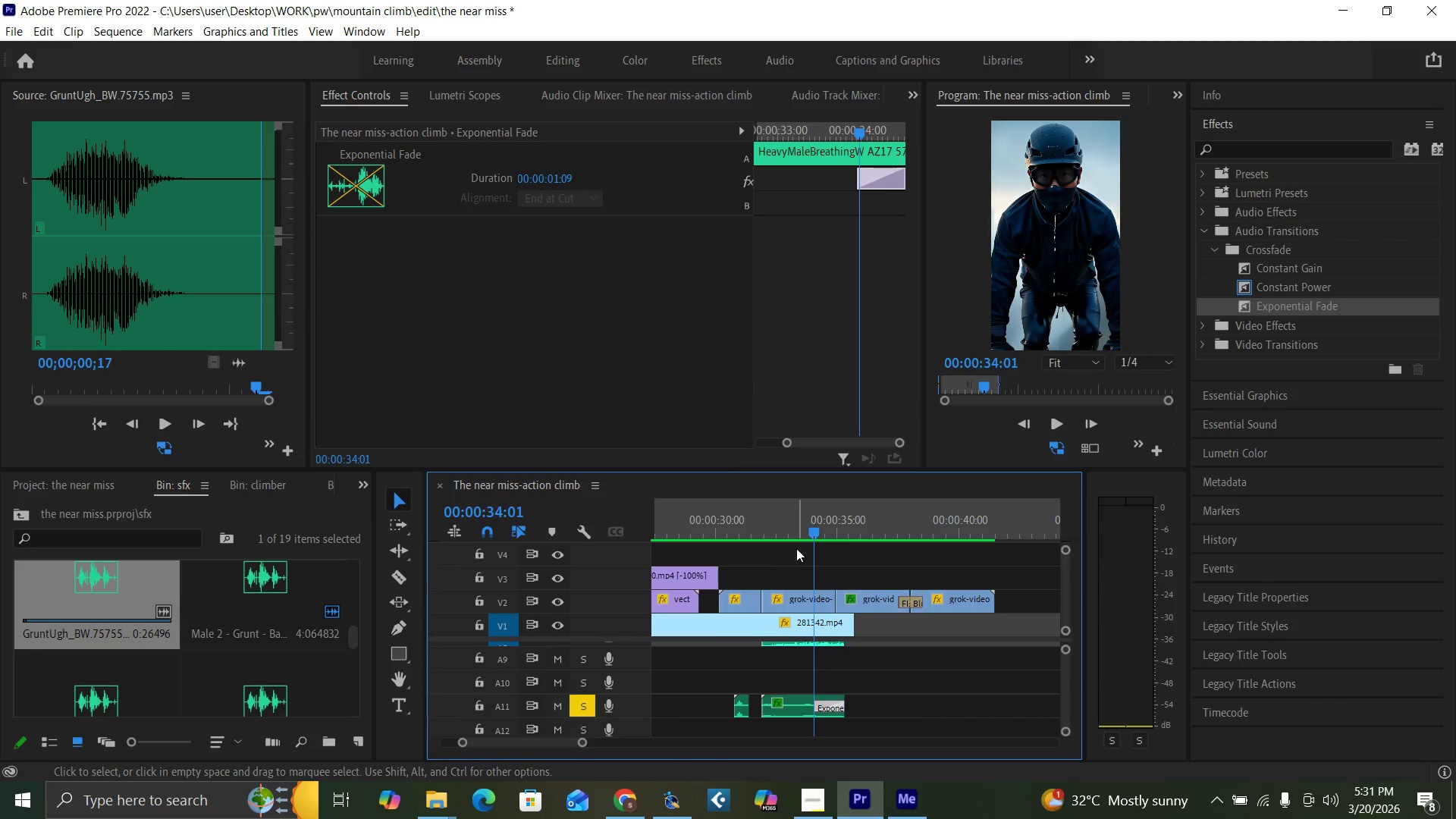 
left_click([793, 532])
 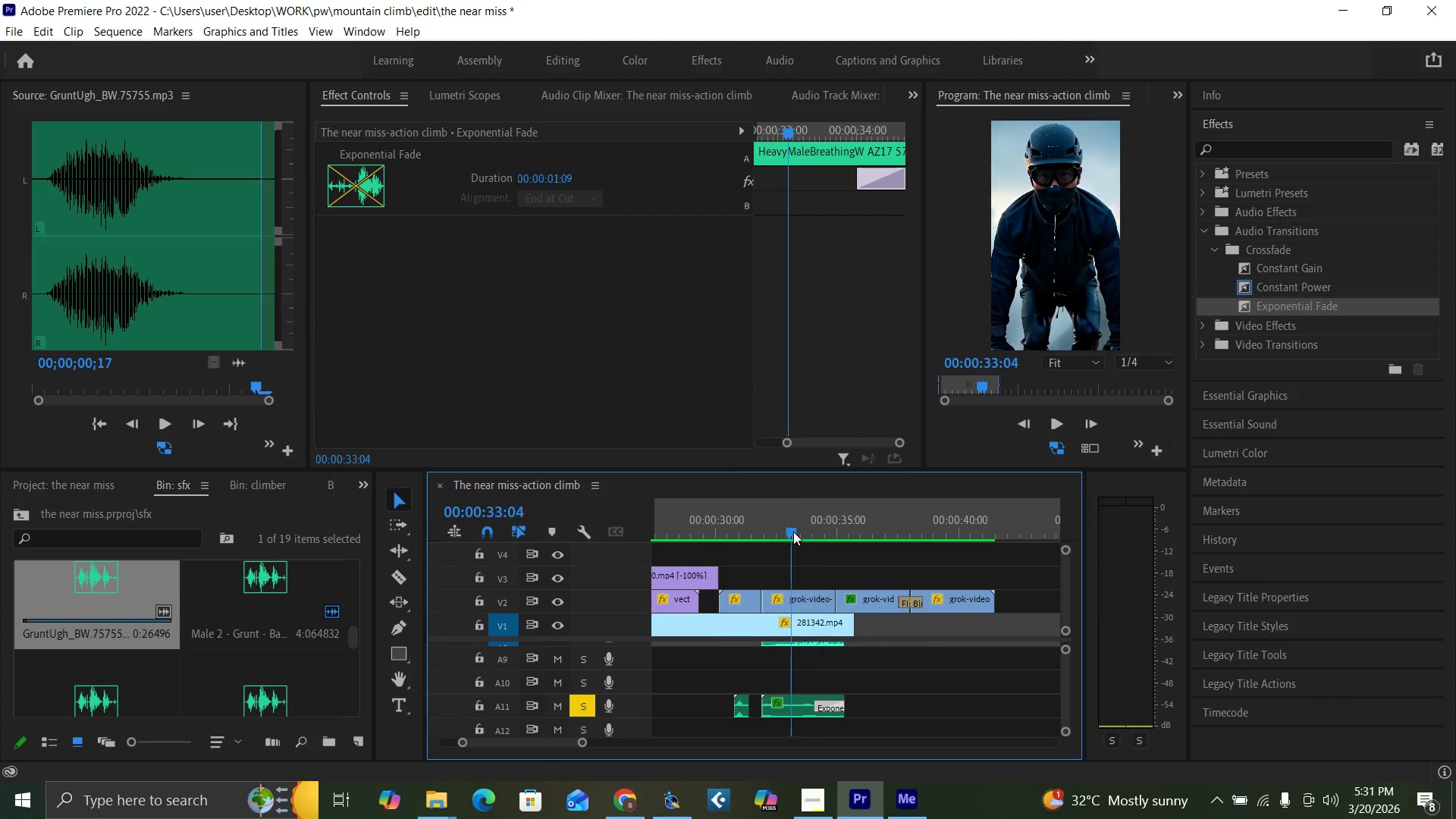 
key(Space)
 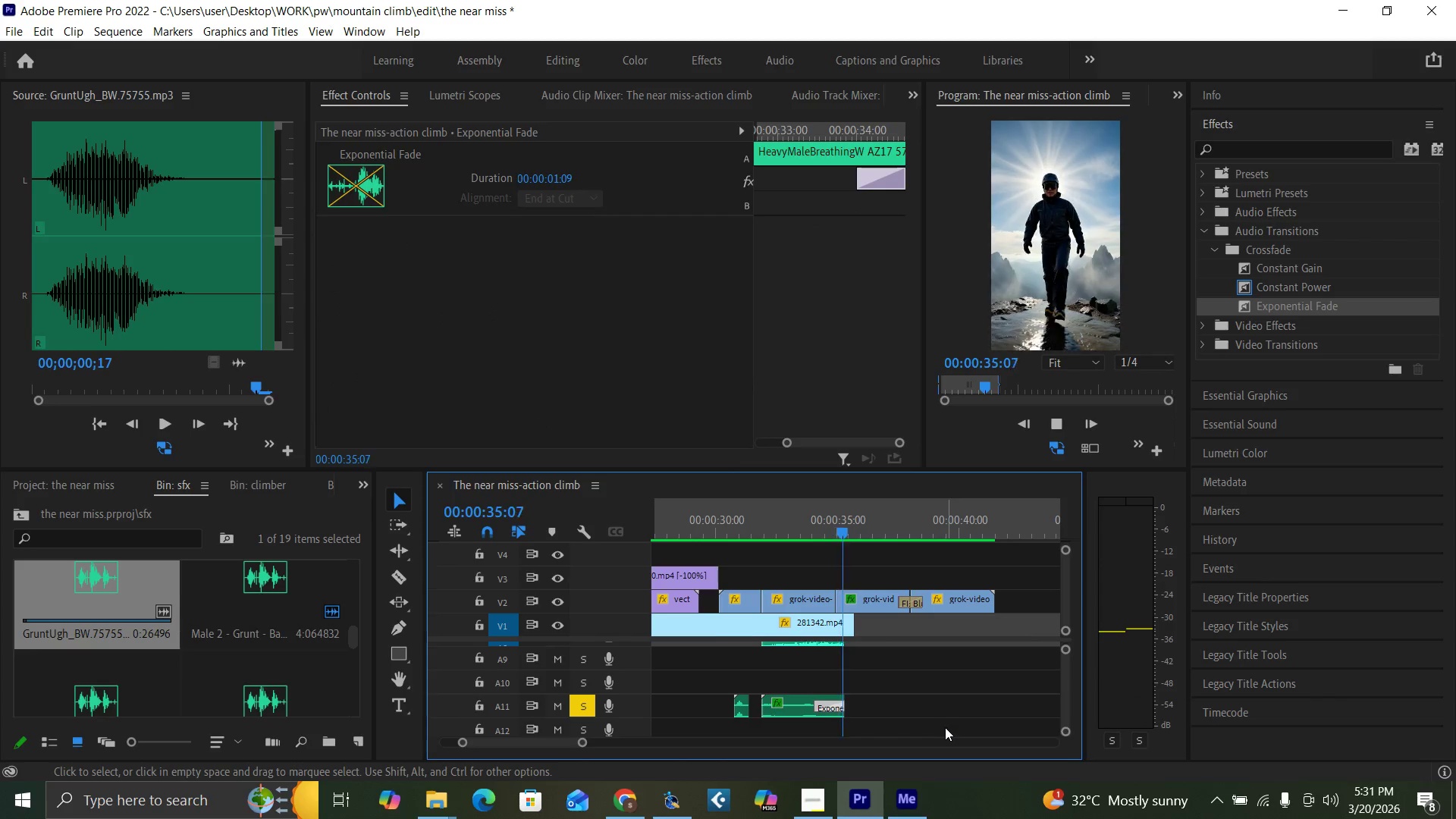 
key(Space)
 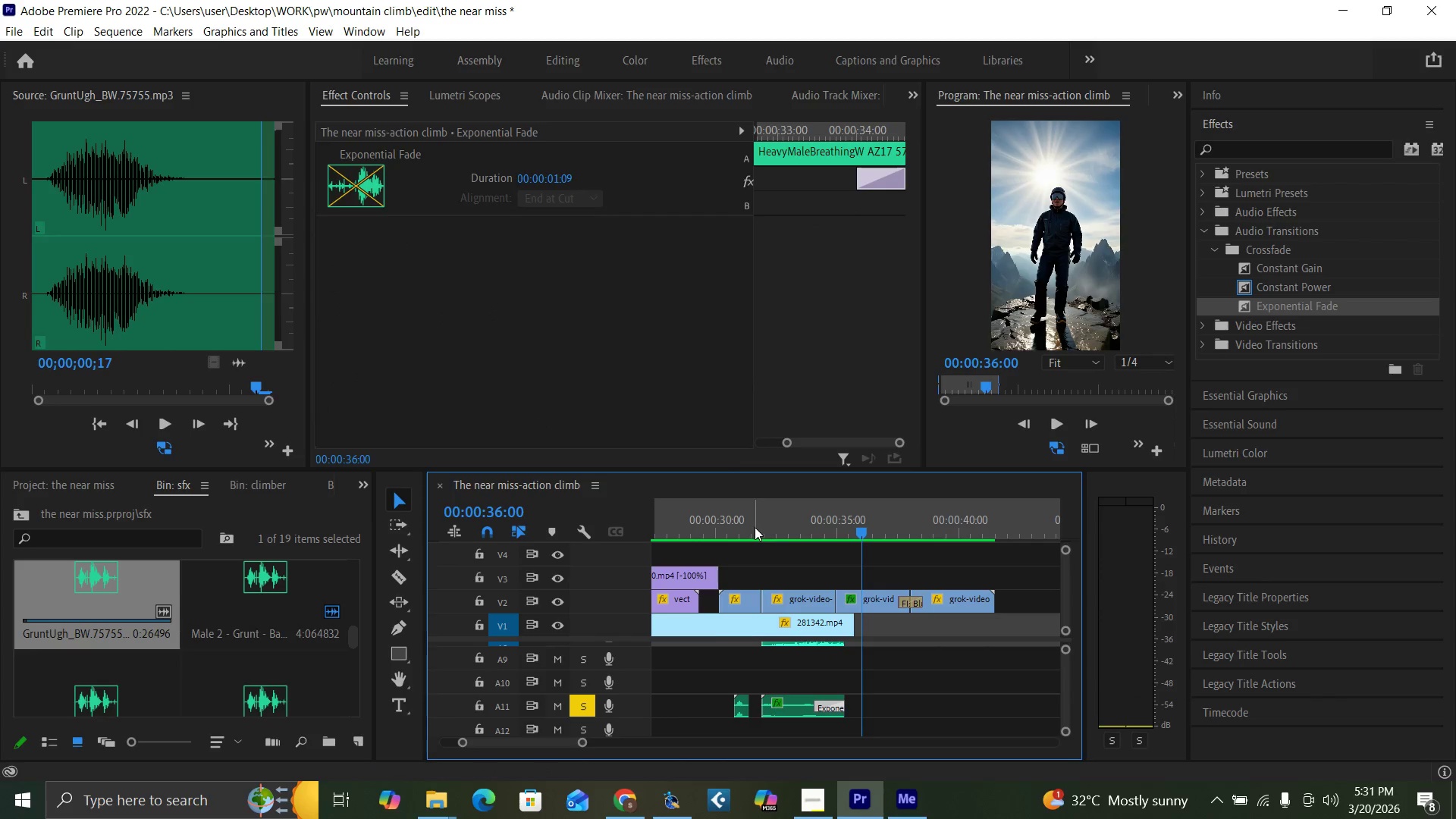 
left_click([755, 527])
 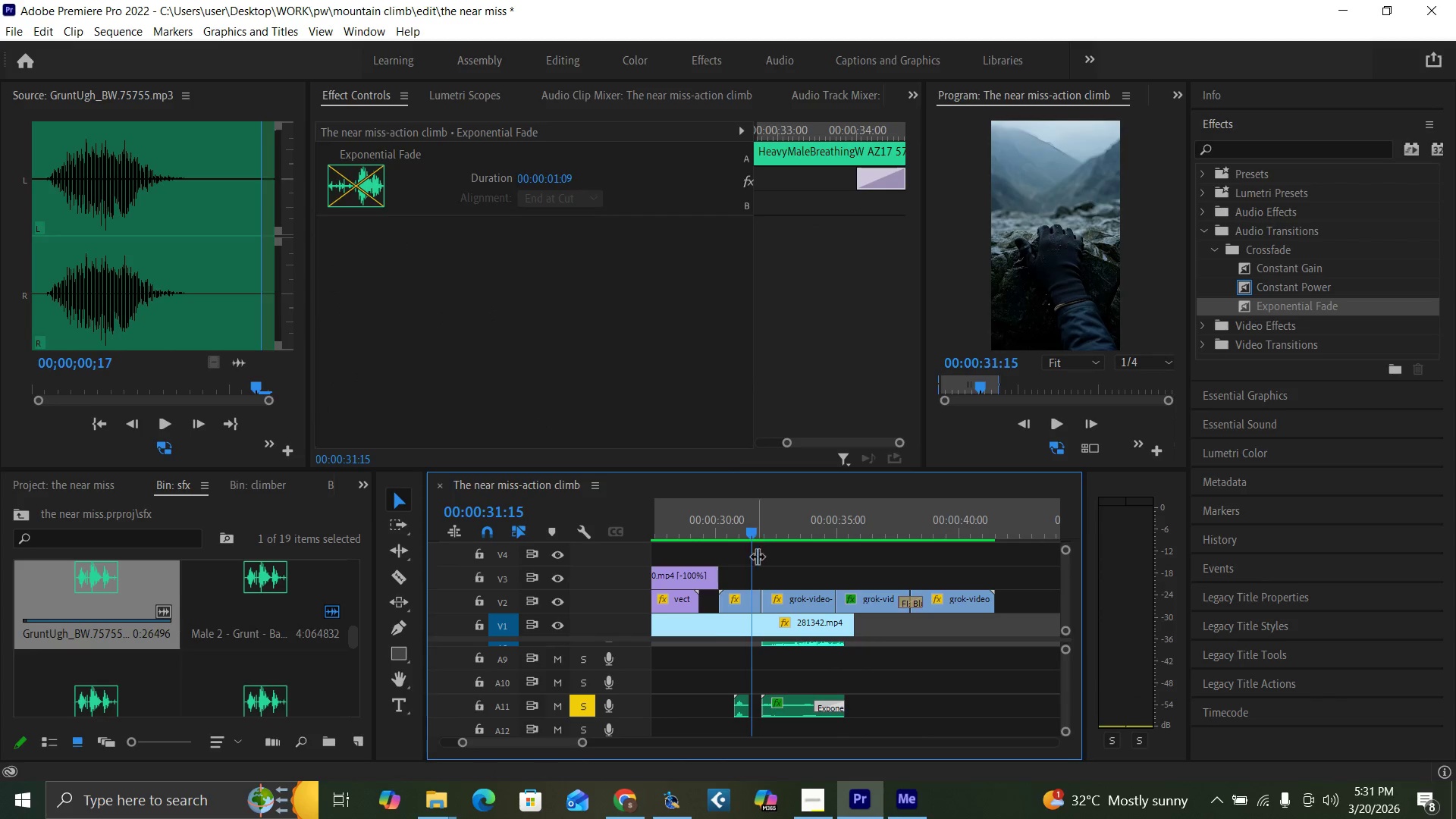 
key(Space)
 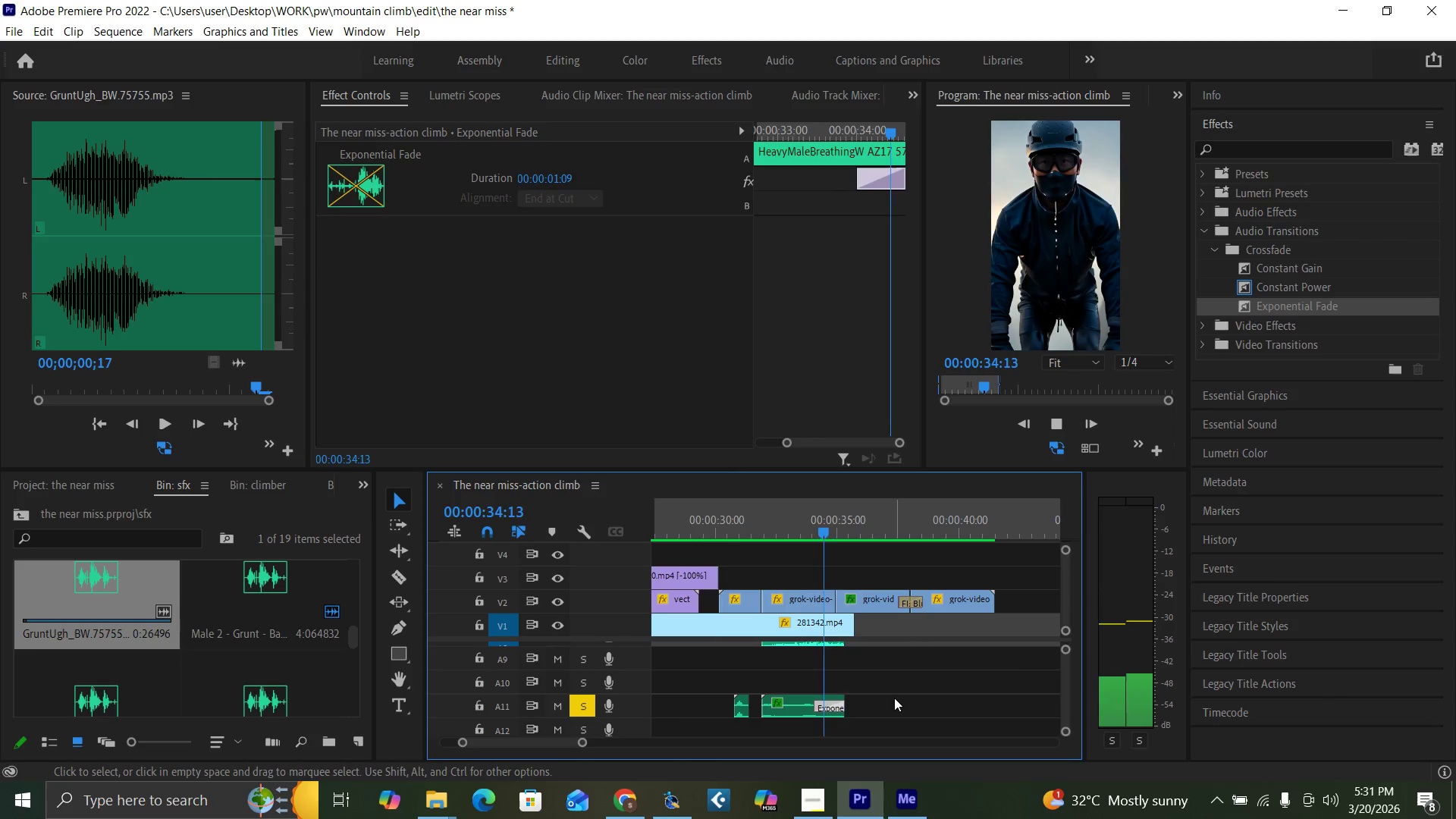 
key(Space)
 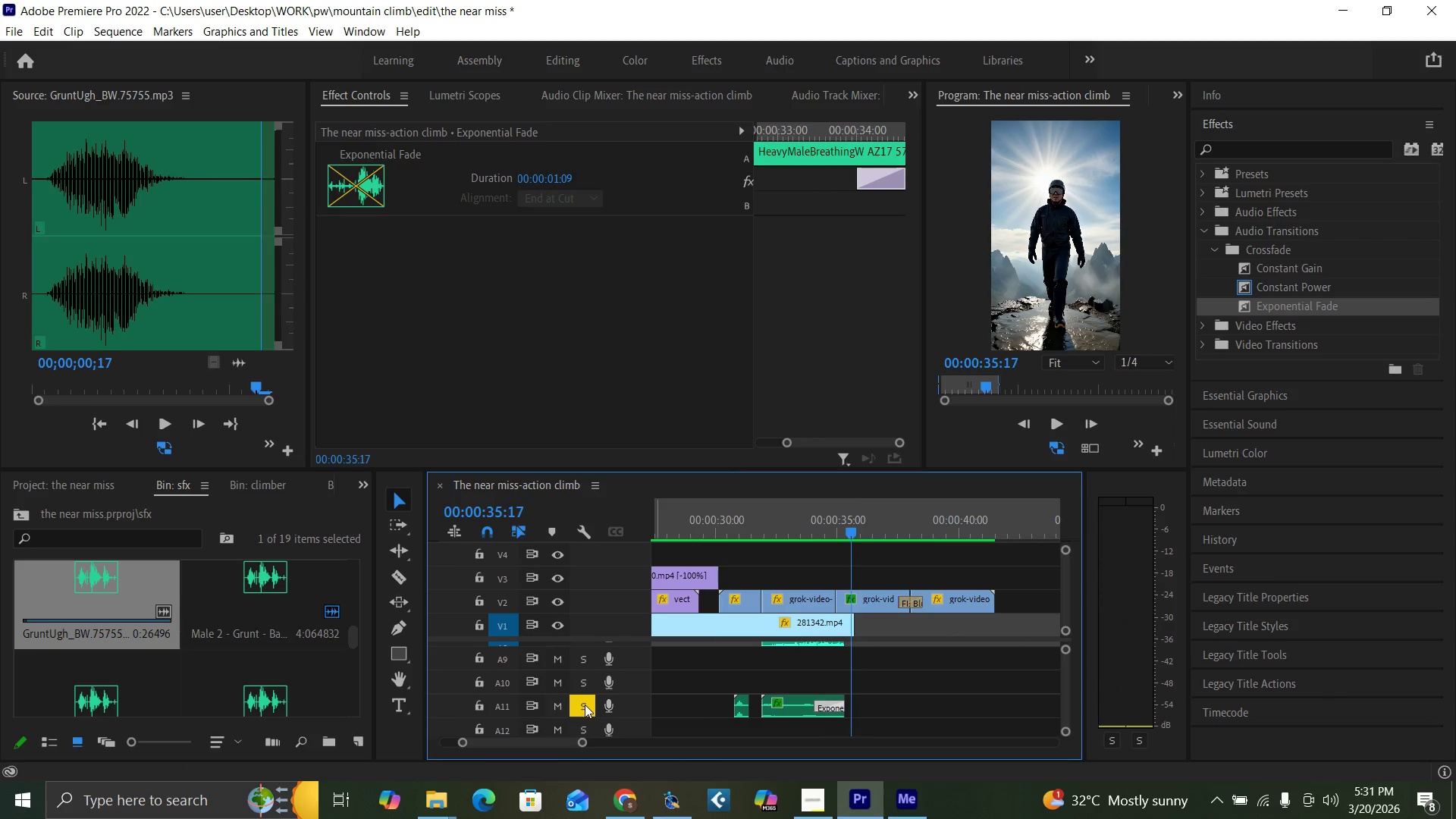 
left_click([585, 704])
 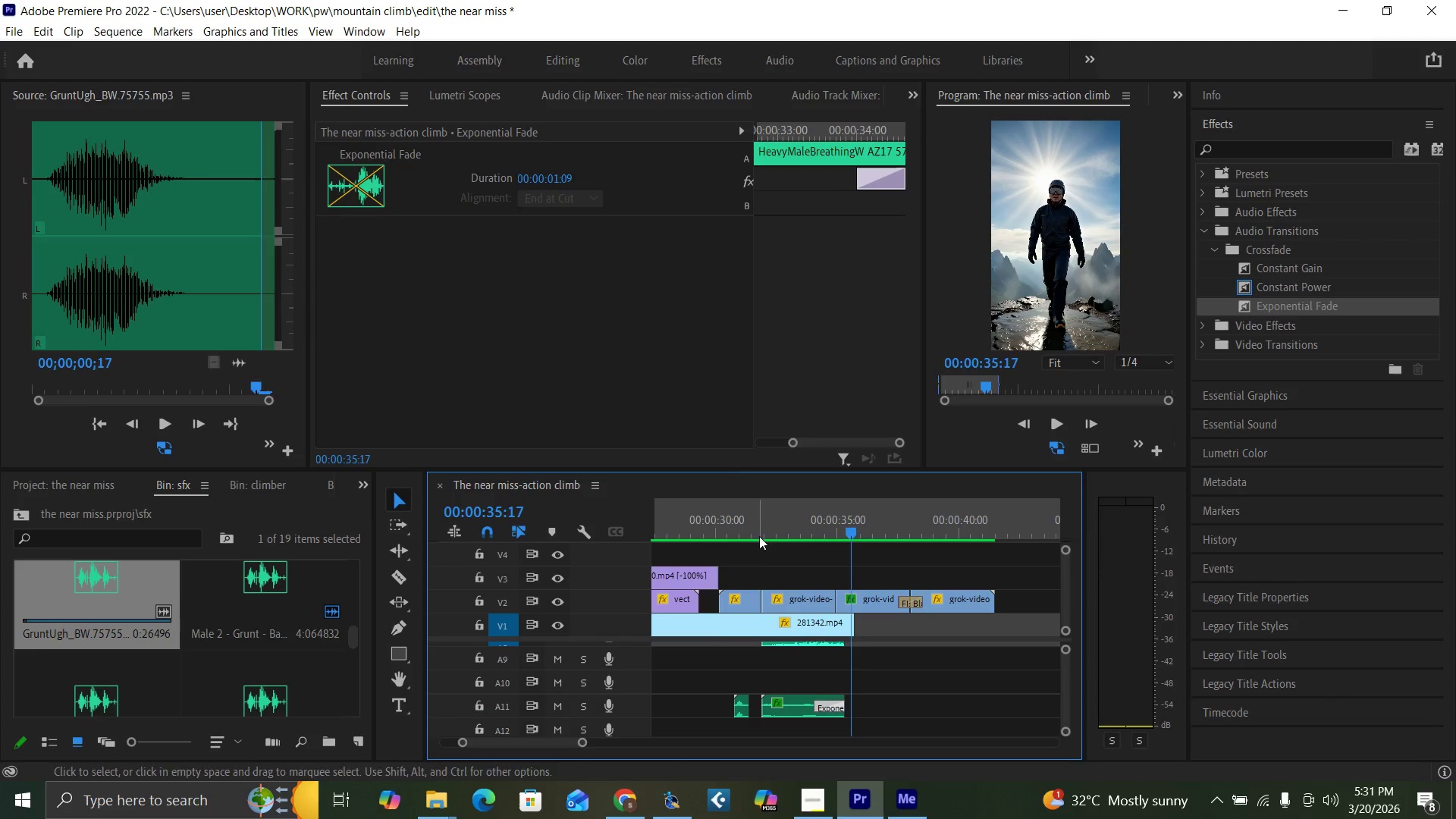 
key(Space)
 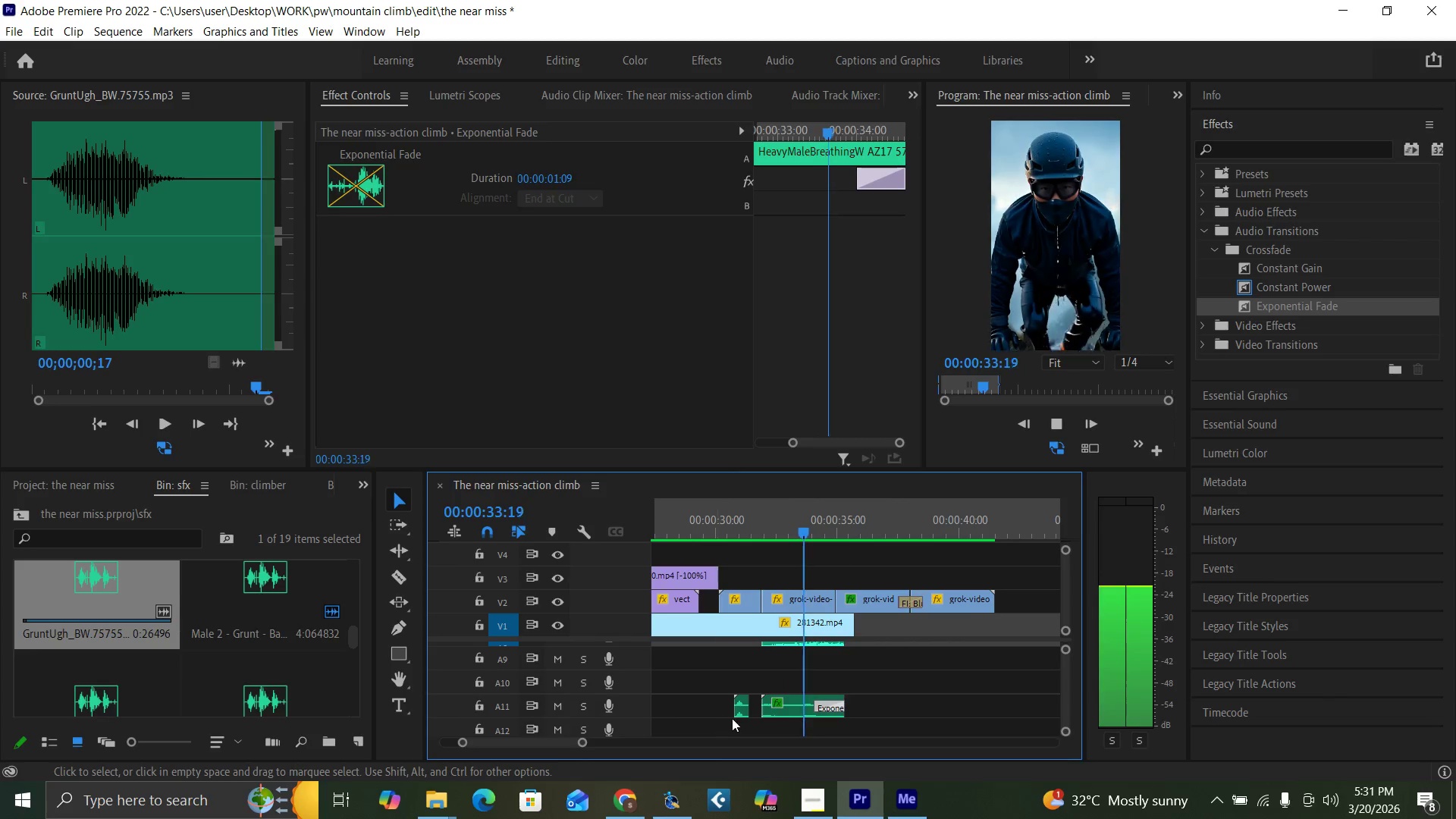 
key(Space)
 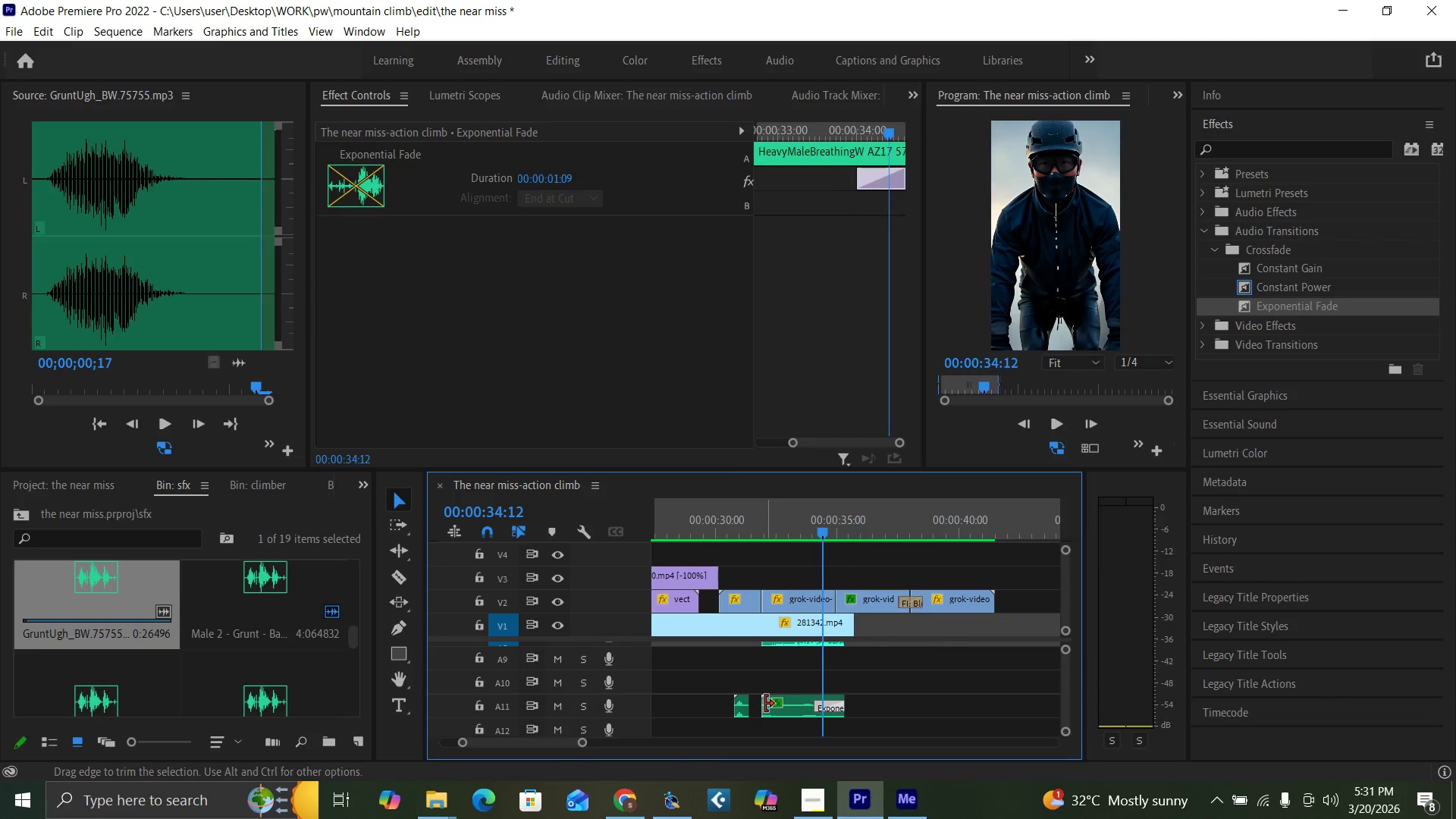 
left_click_drag(start_coordinate=[765, 704], to_coordinate=[753, 704])
 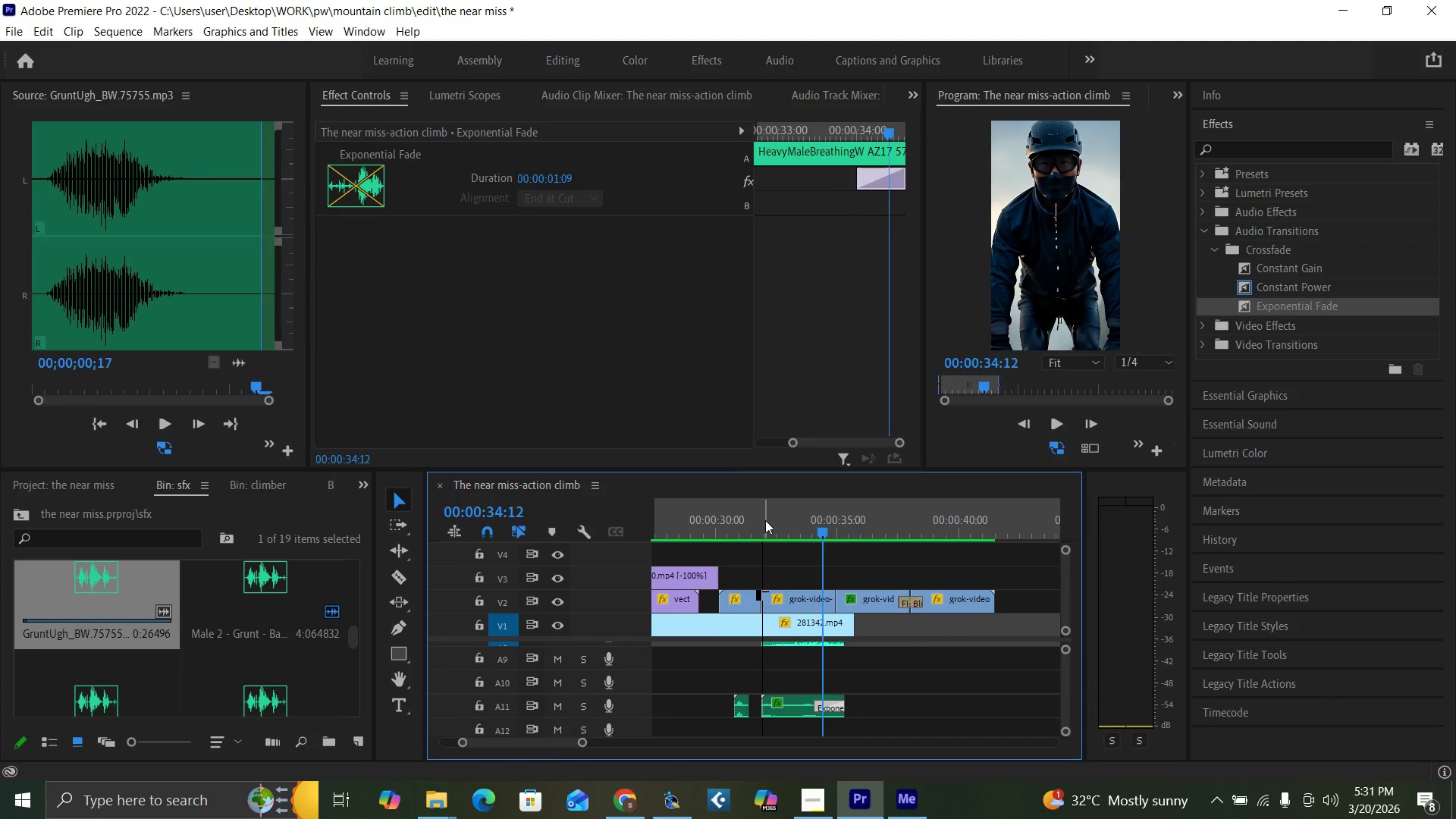 
left_click([757, 523])
 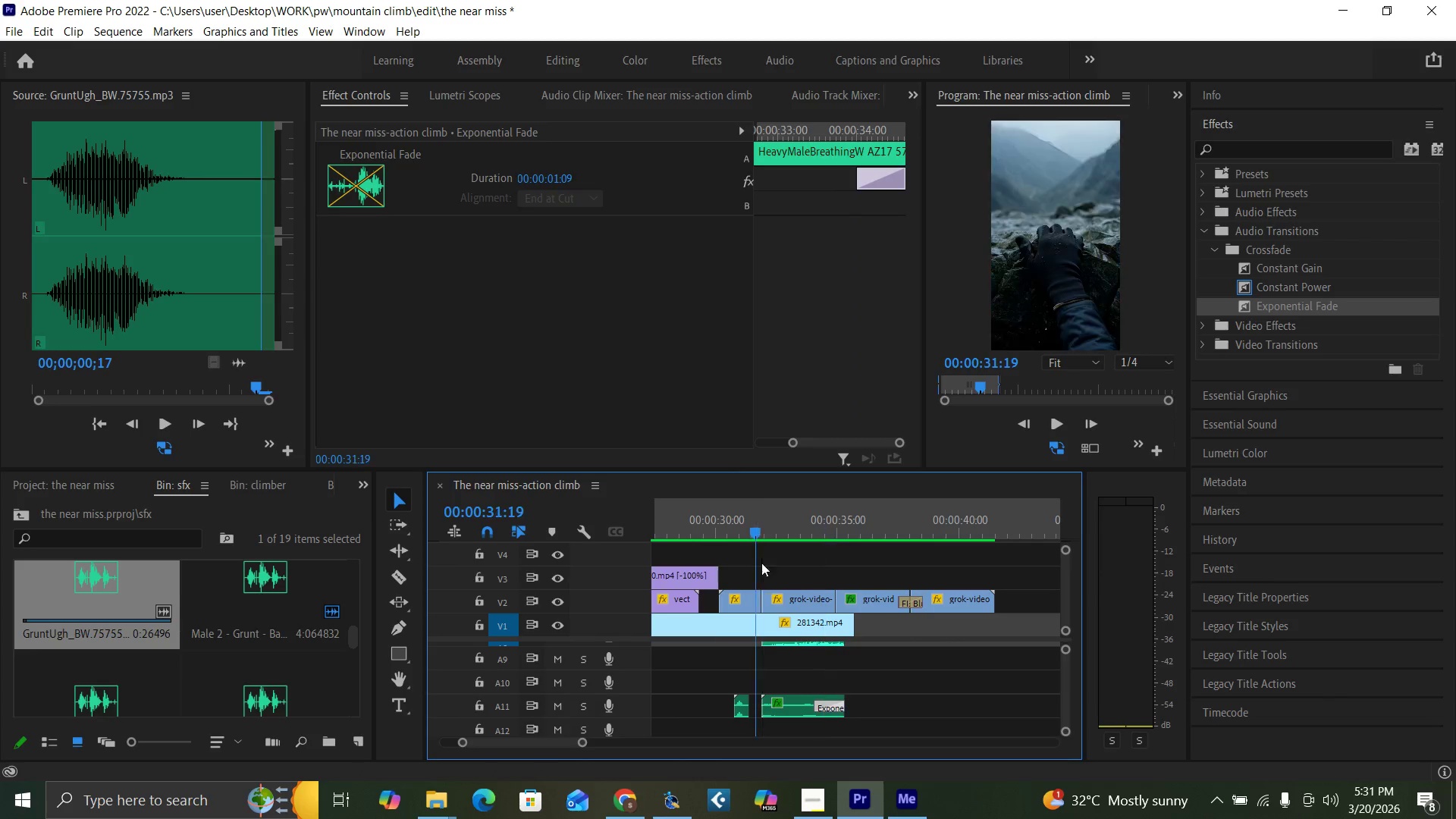 
key(Space)
 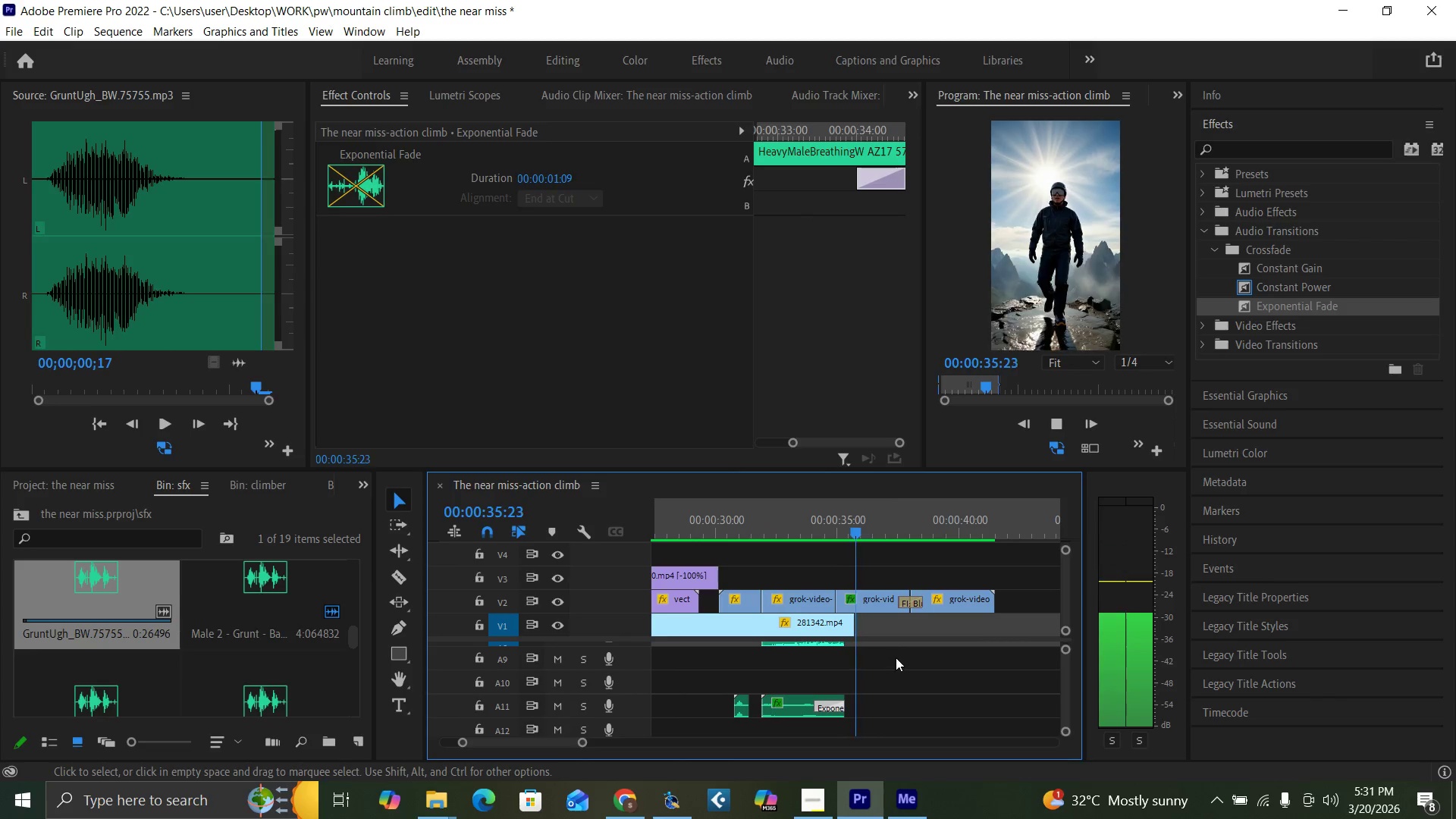 
wait(5.94)
 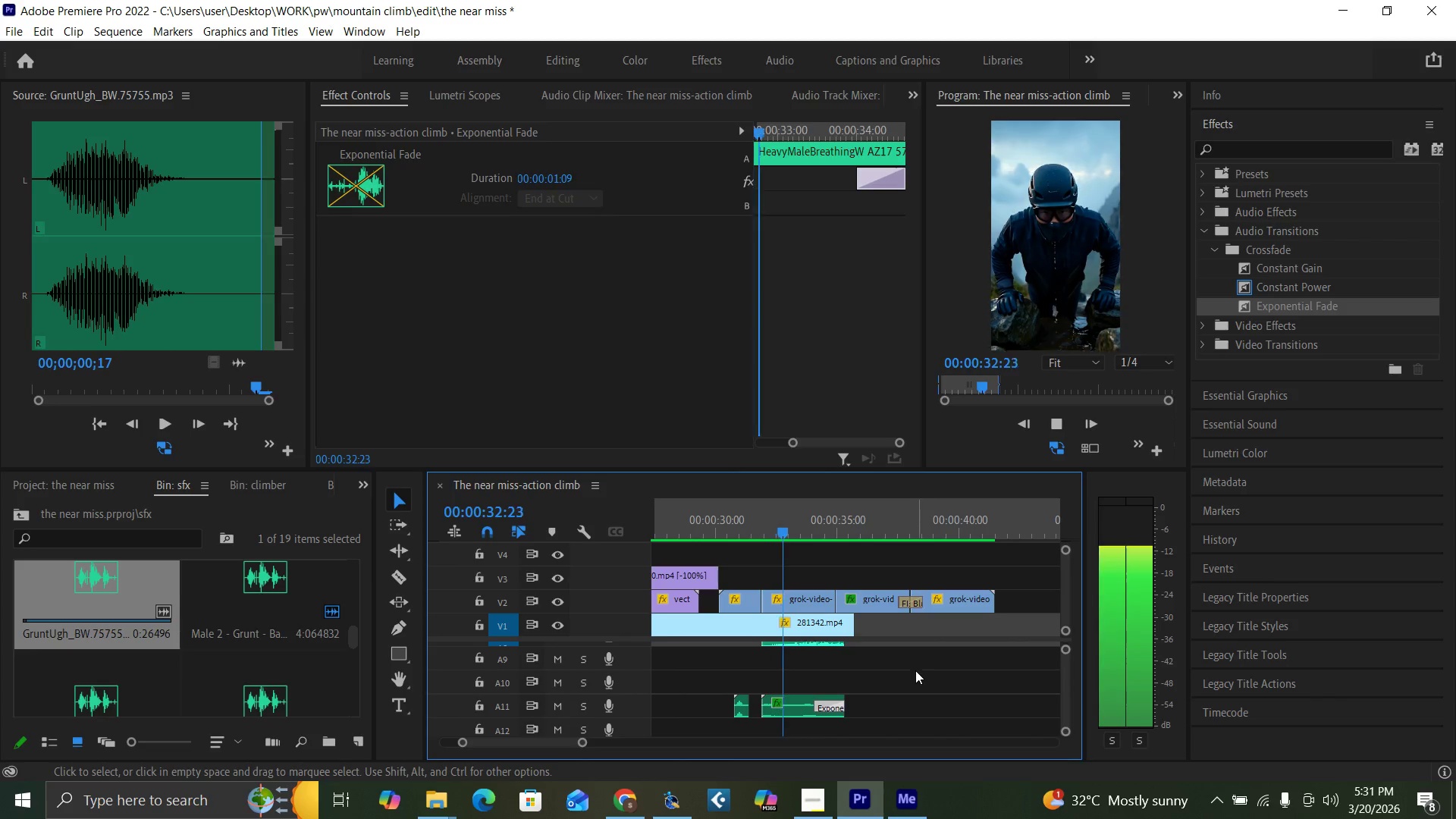 
key(Space)
 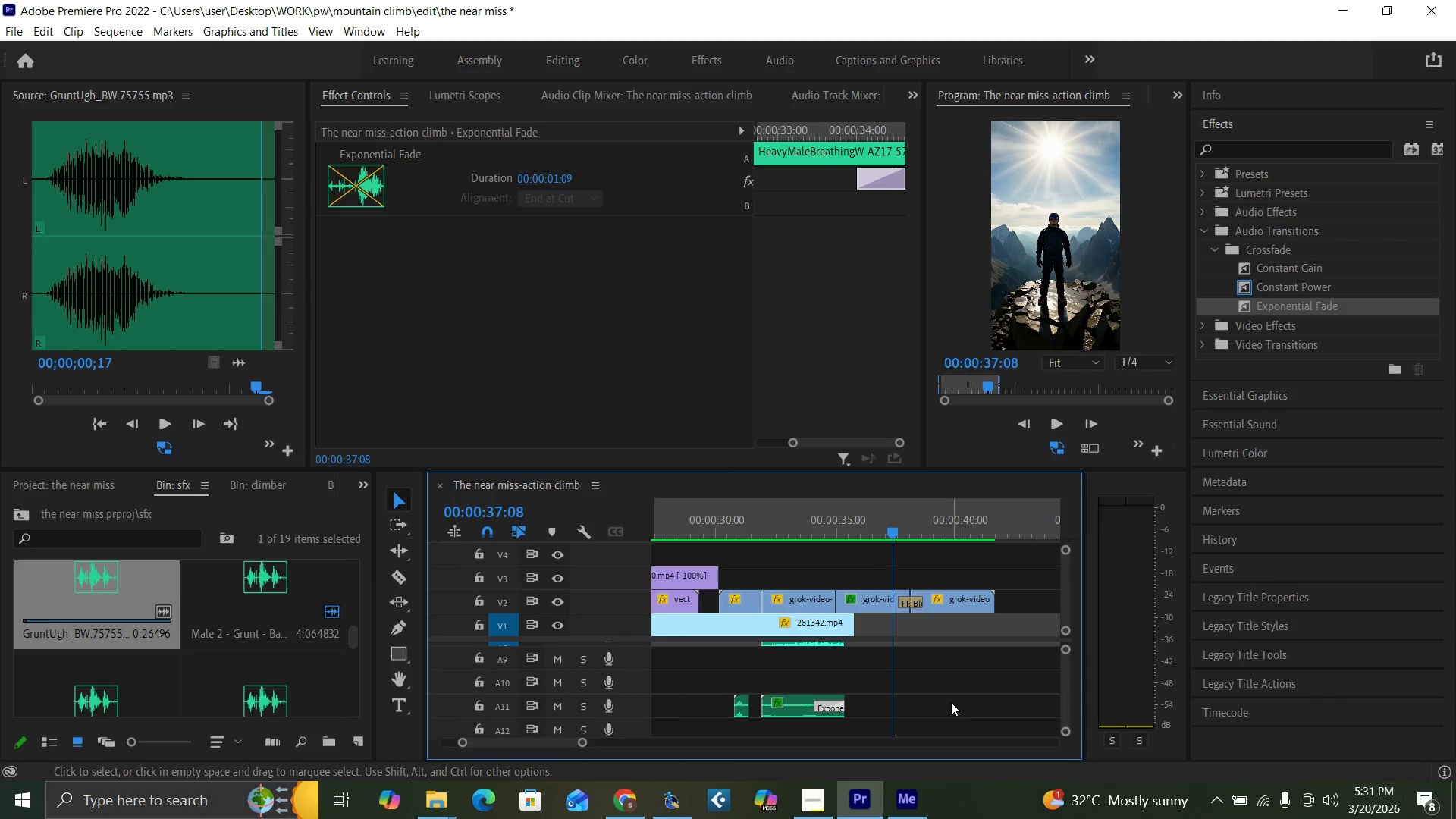 
key(Control+S)
 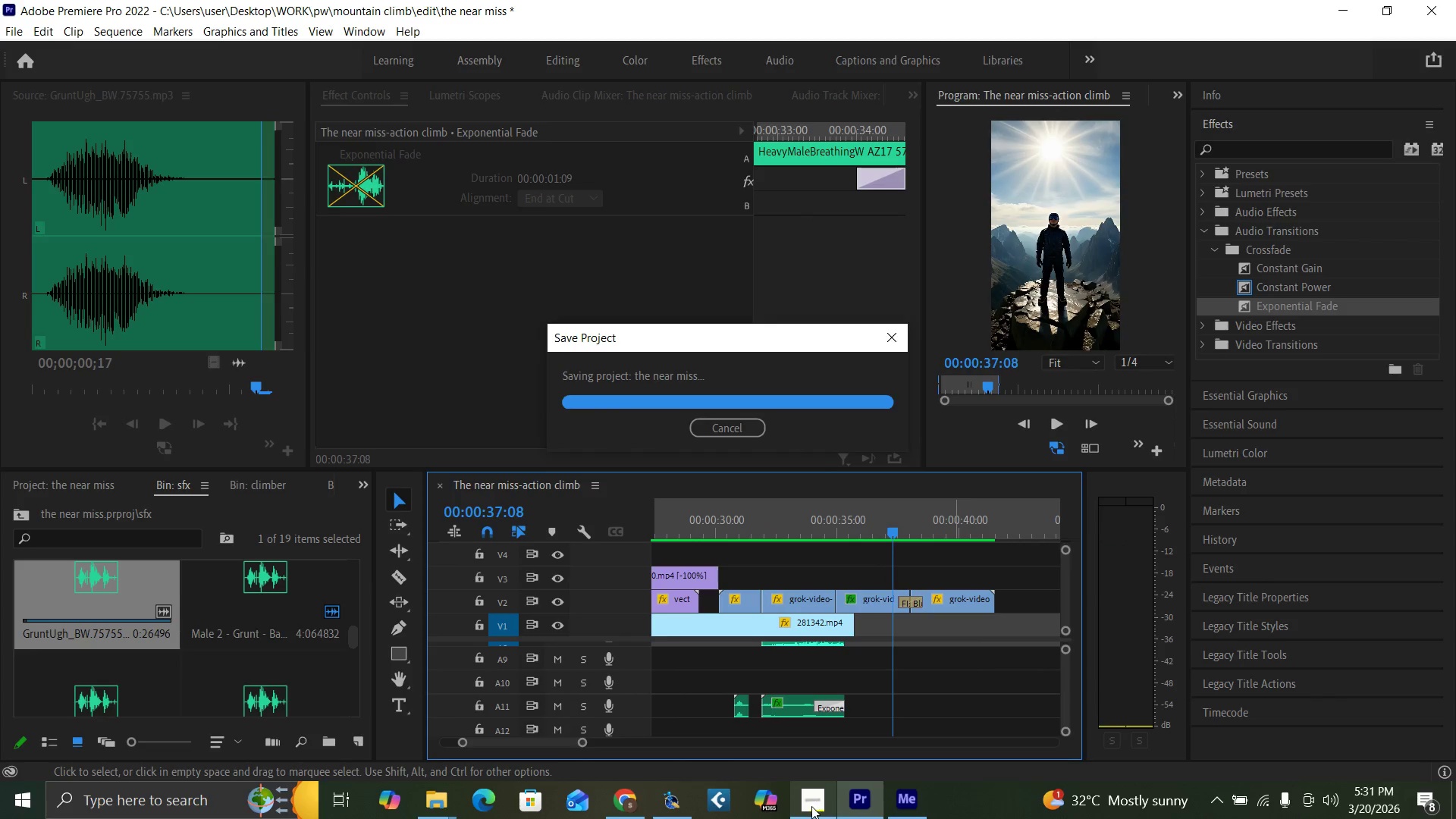 
left_click([811, 806])